 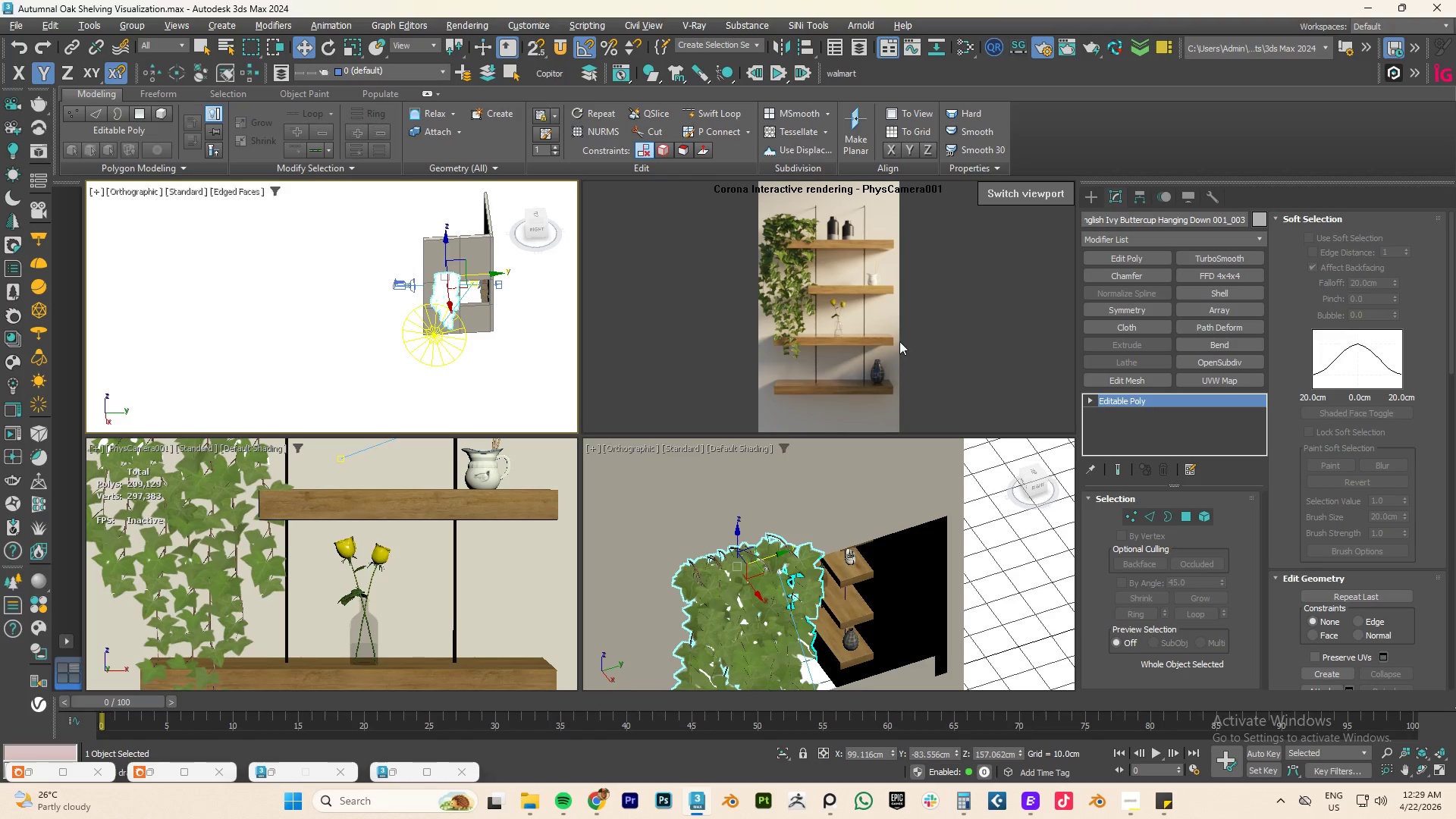 
type(tz)
 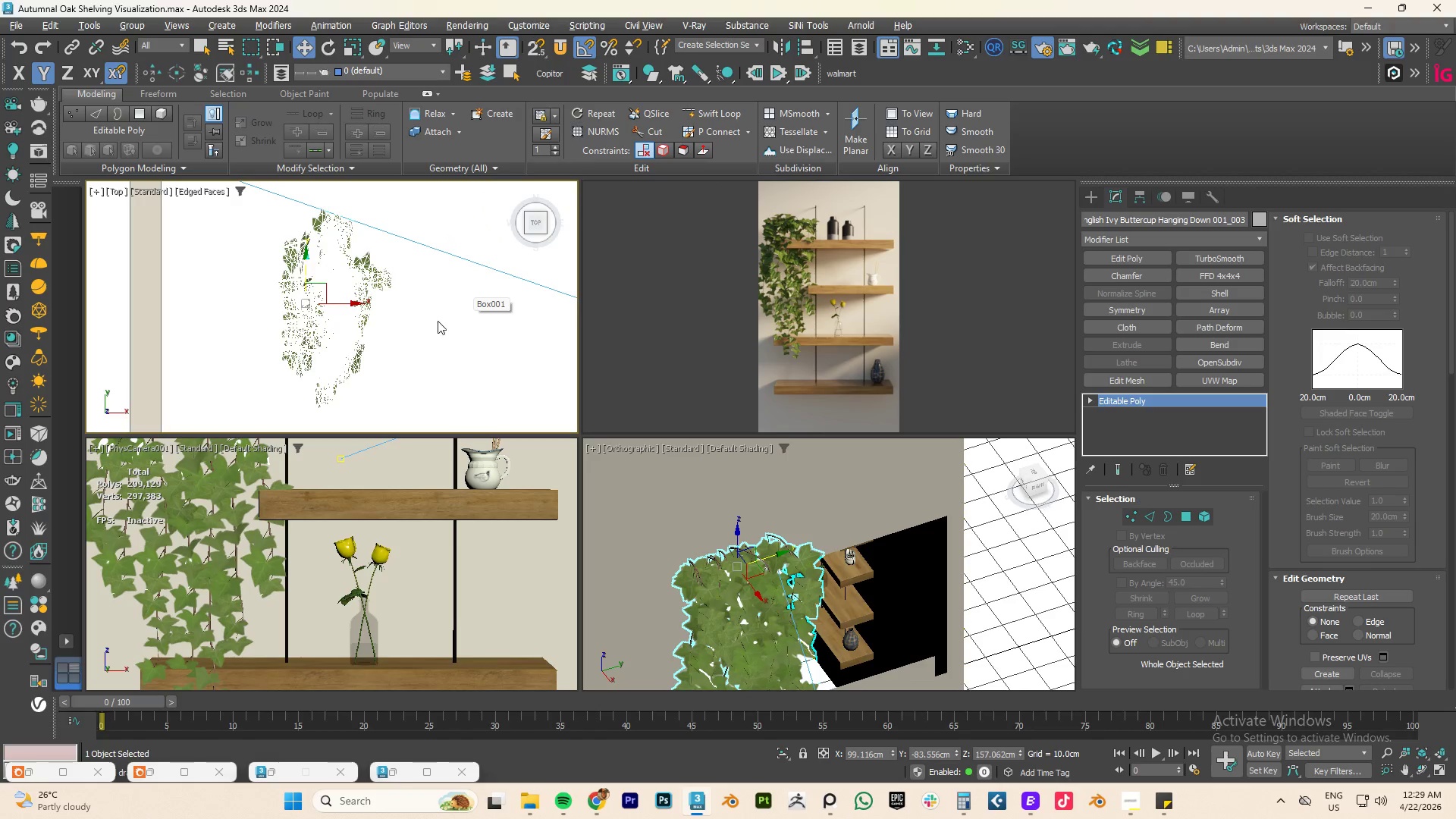 
key(F3)
 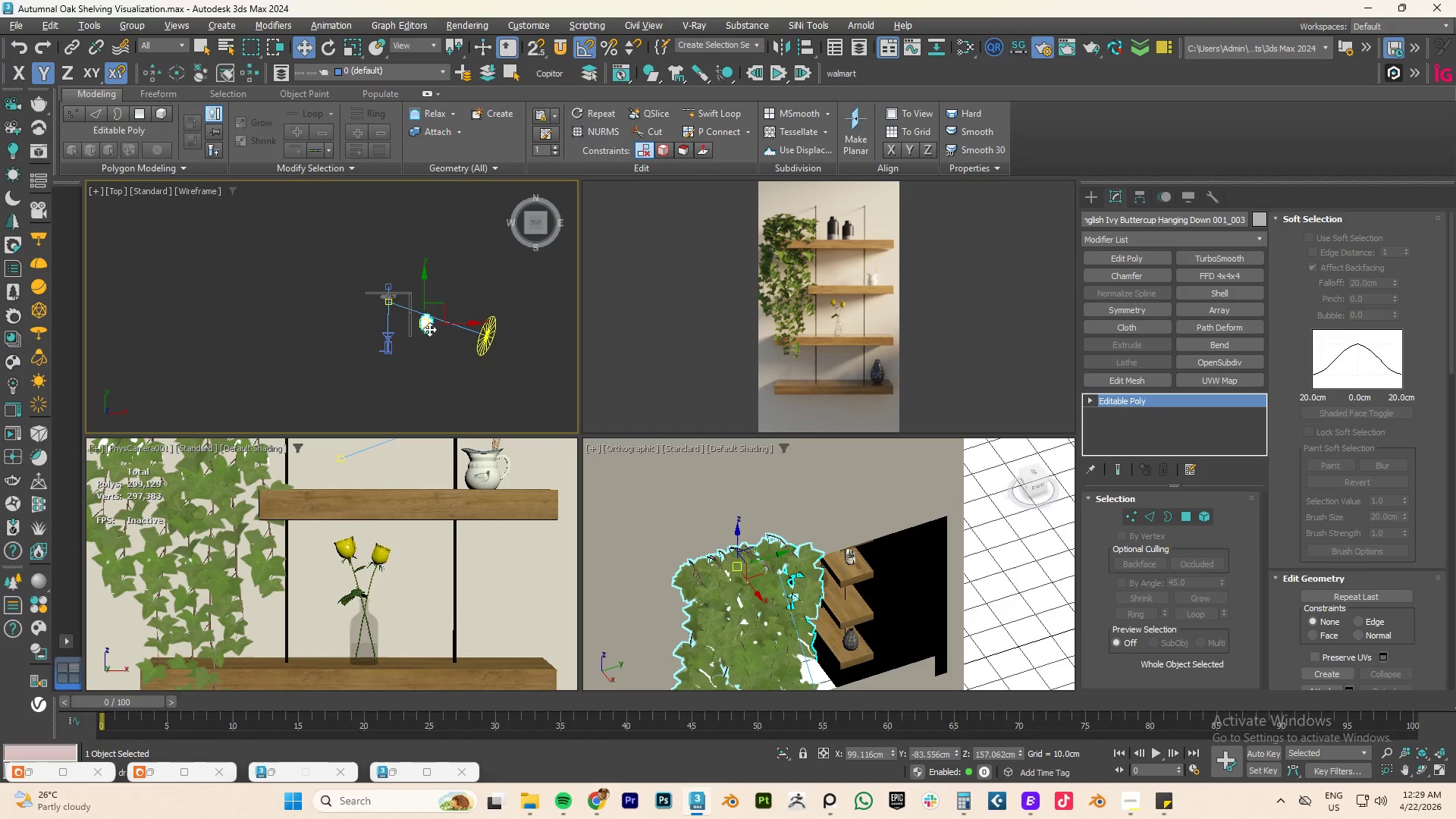 
scroll: coordinate [435, 325], scroll_direction: down, amount: 7.0
 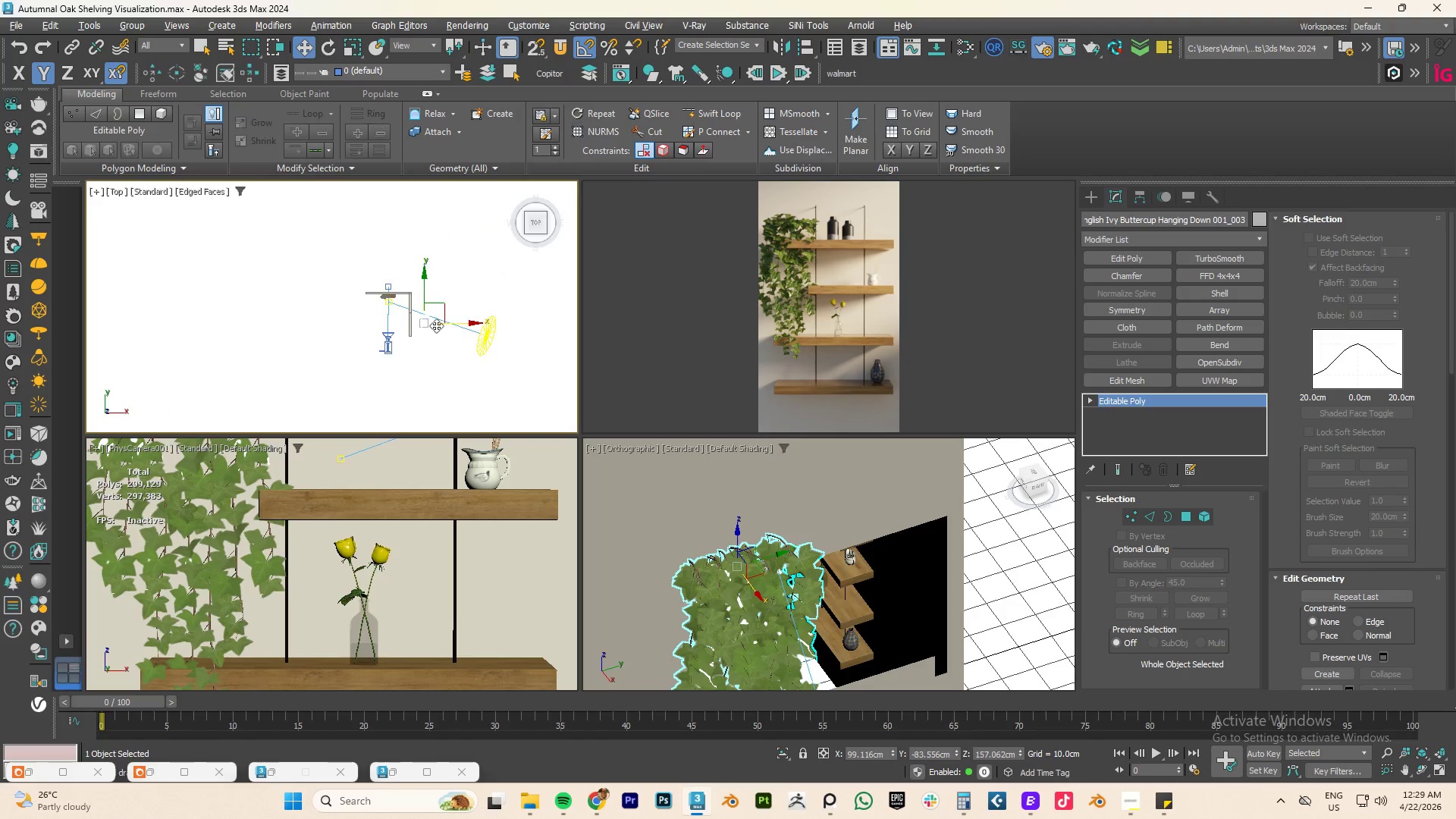 
scroll: coordinate [429, 331], scroll_direction: up, amount: 1.0
 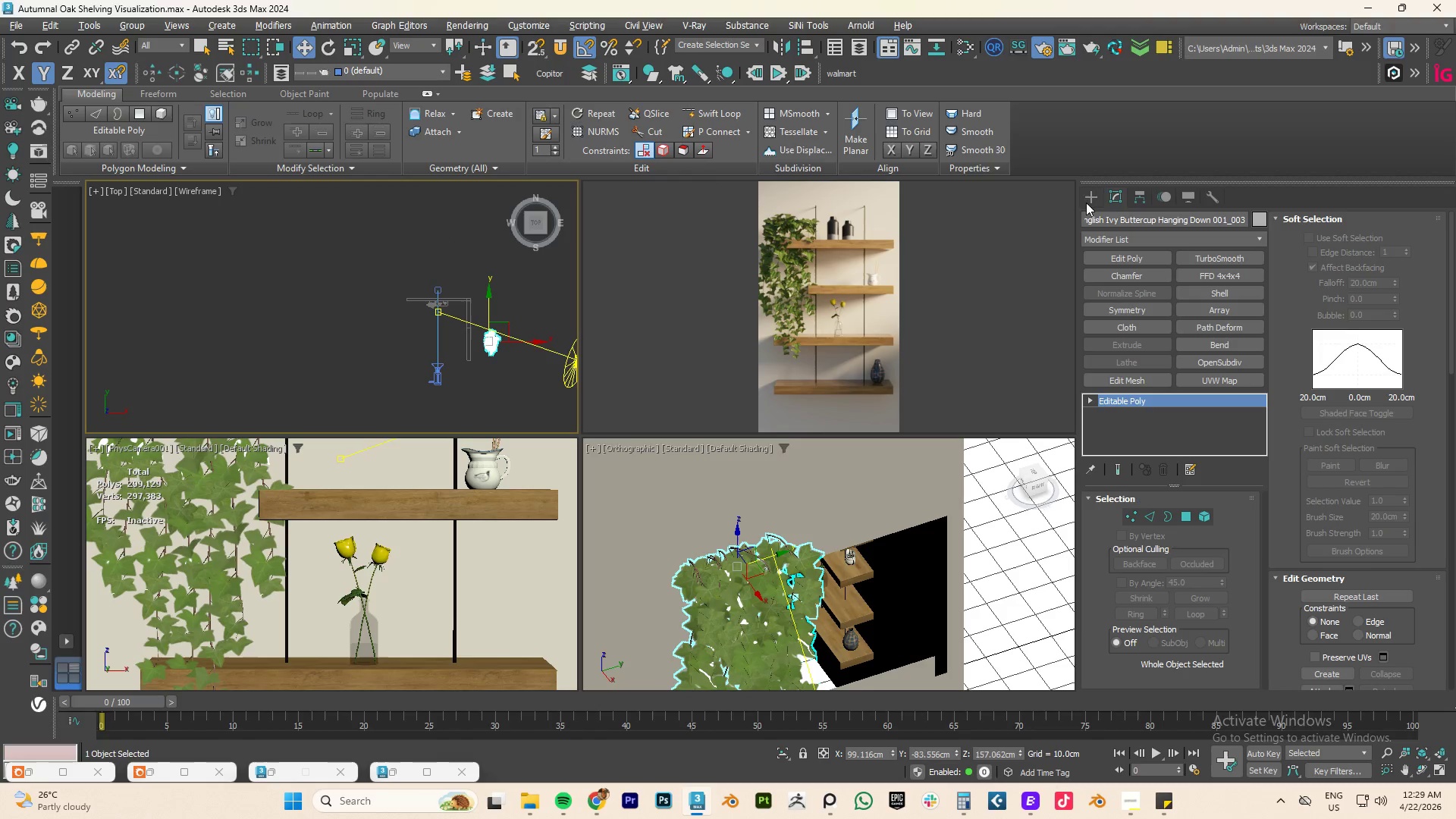 
left_click([1087, 202])
 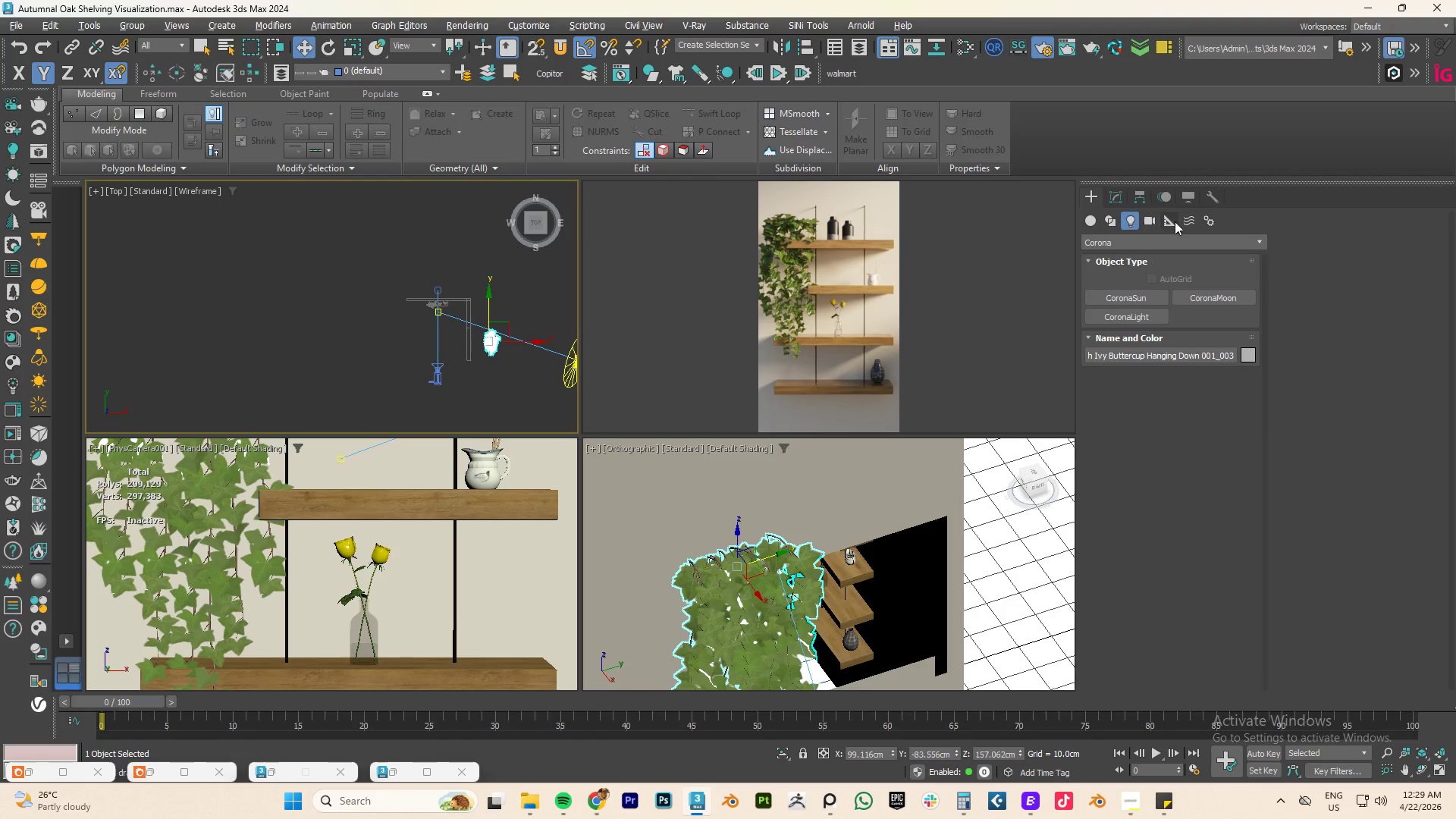 
left_click([1150, 221])
 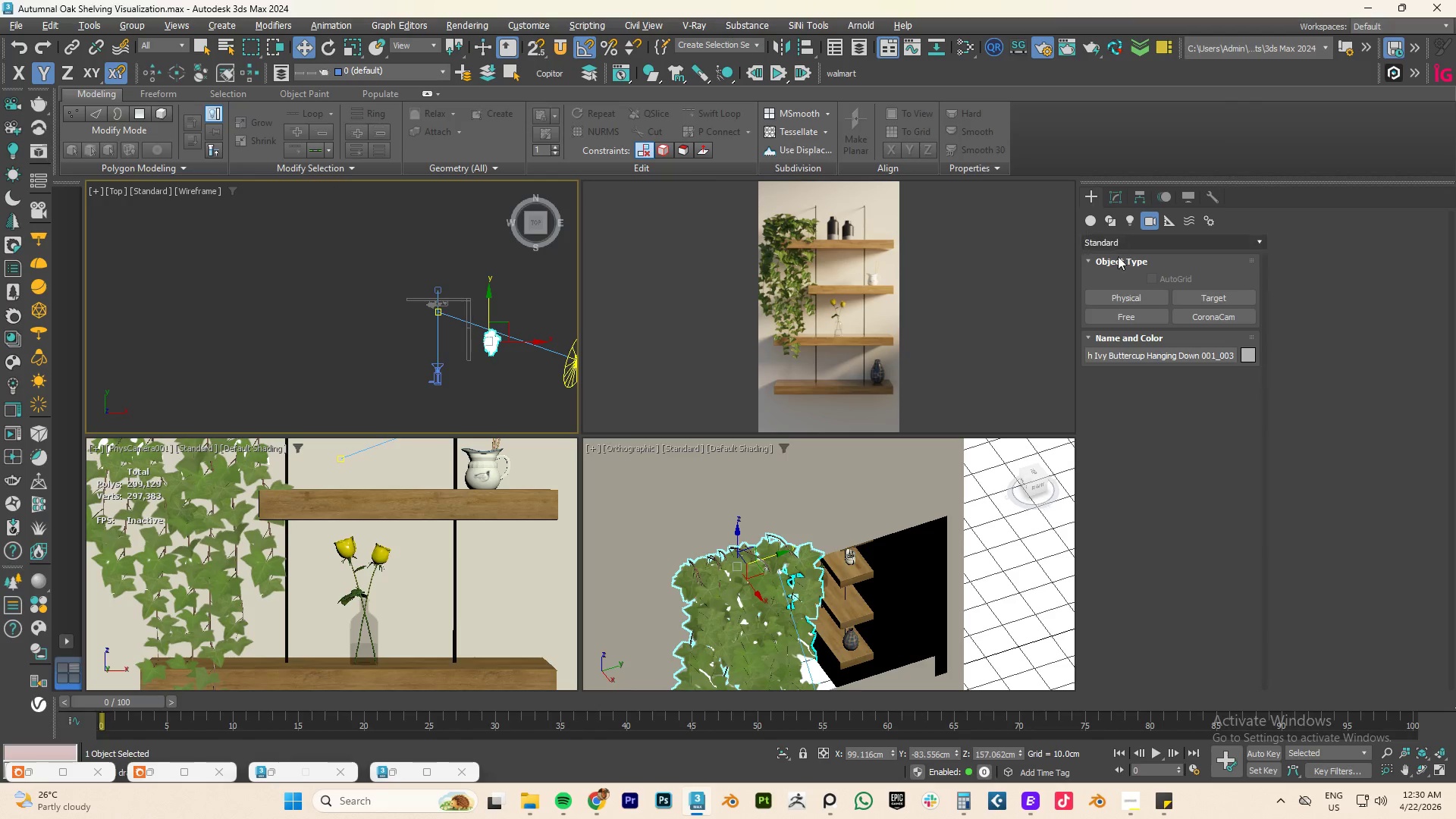 
left_click([1131, 298])
 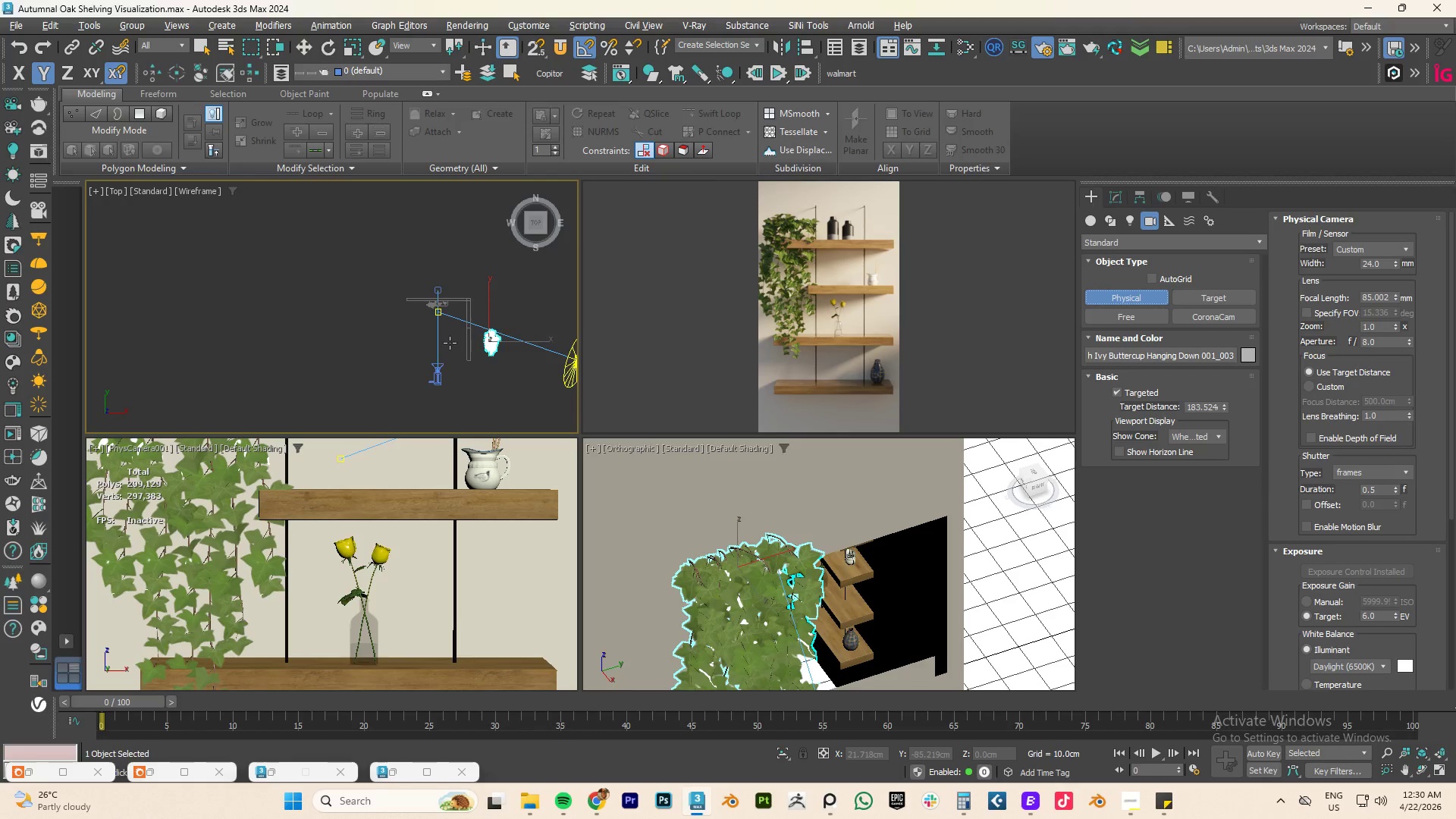 
left_click_drag(start_coordinate=[415, 340], to_coordinate=[447, 301])
 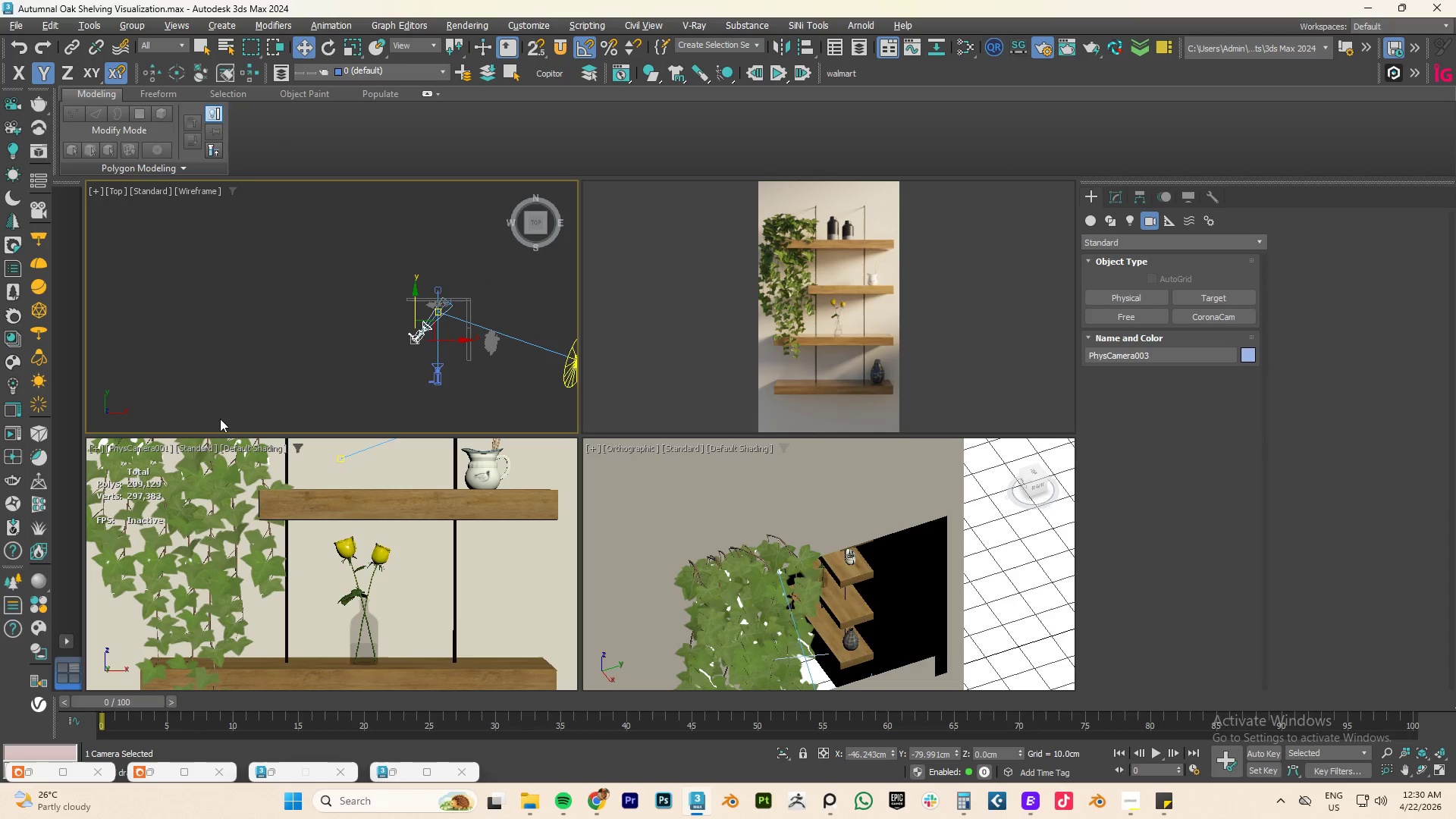 
left_click([148, 447])
 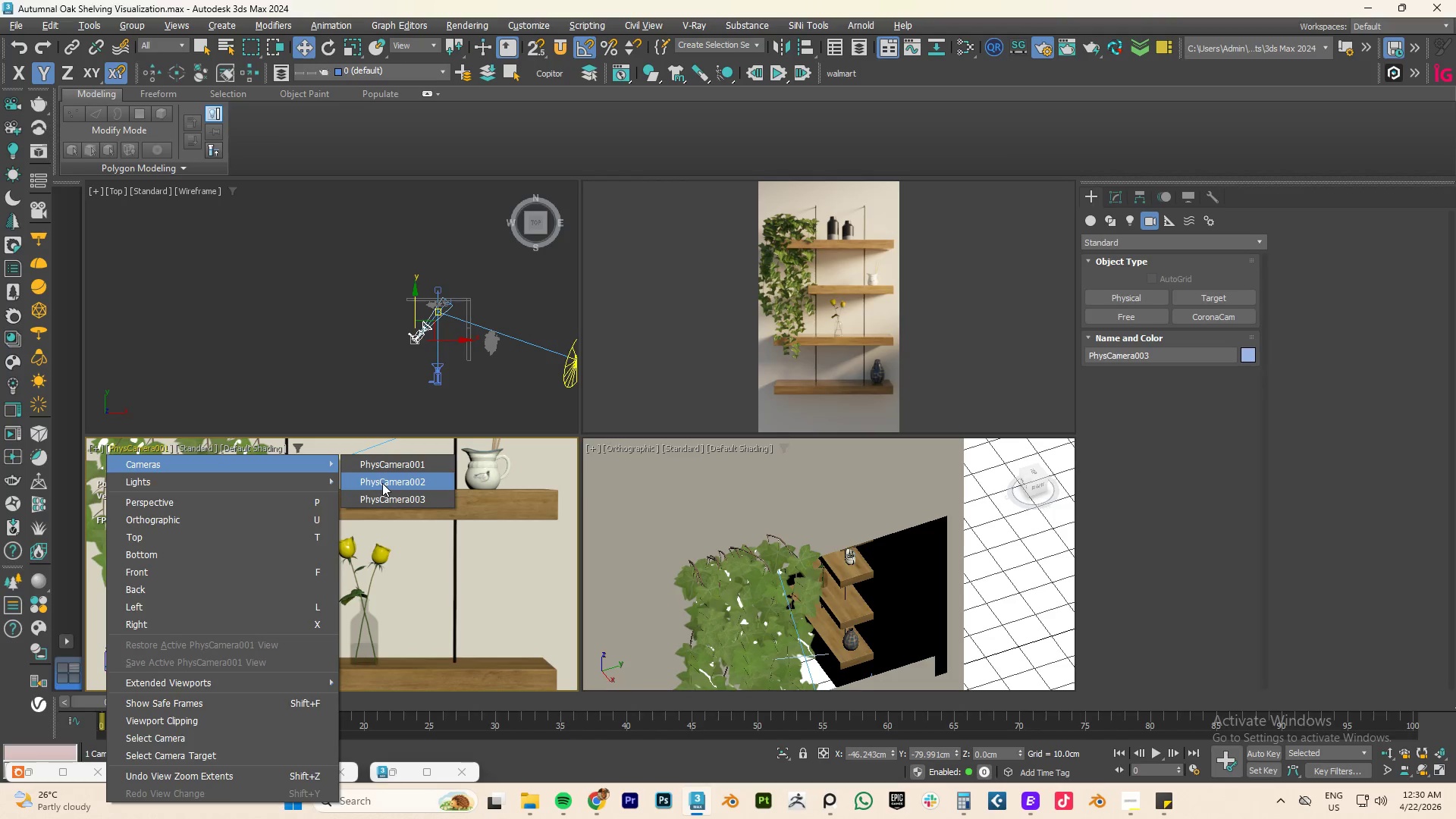 
left_click([382, 483])
 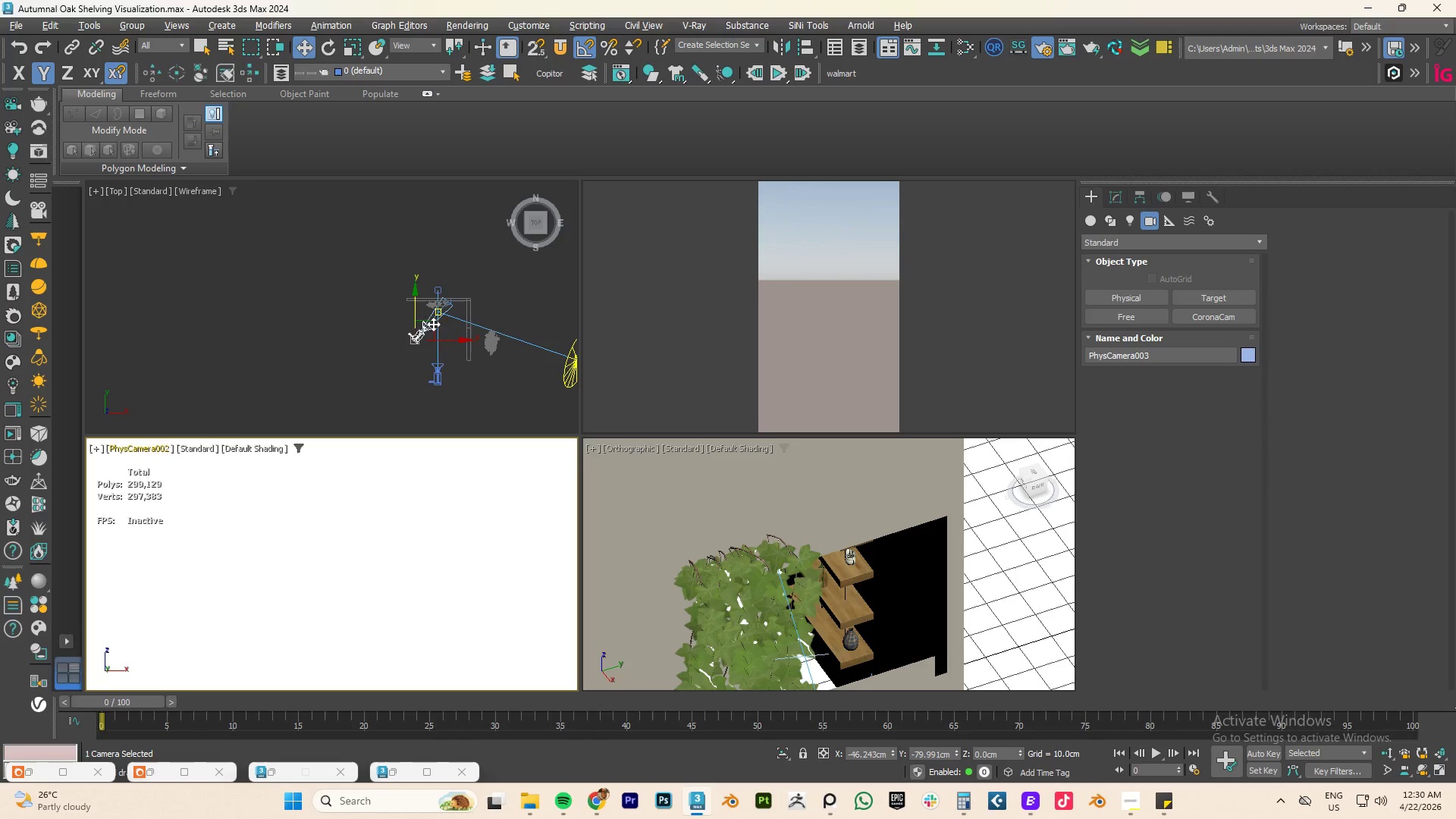 
left_click([426, 328])
 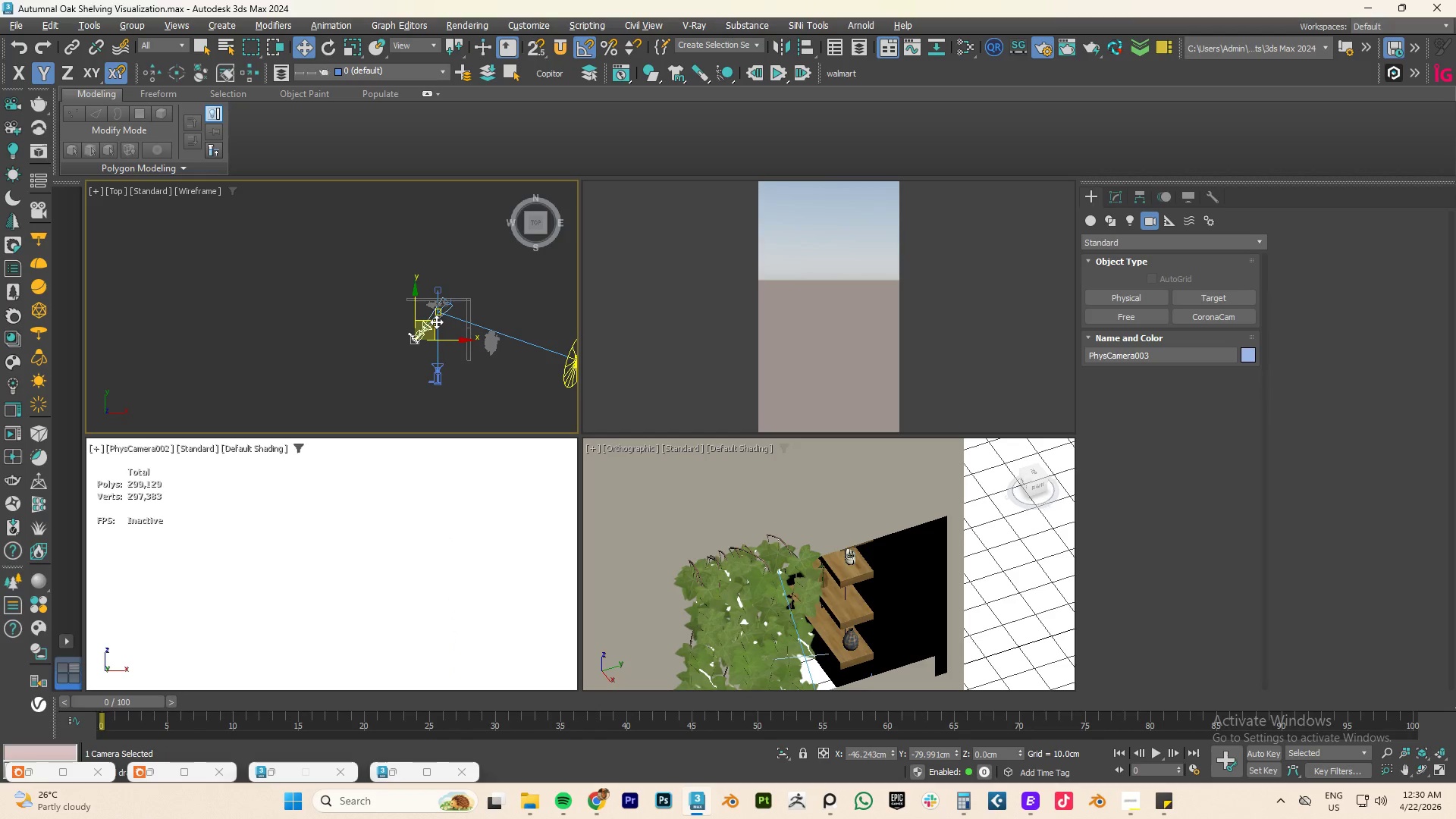 
left_click_drag(start_coordinate=[436, 322], to_coordinate=[375, 372])
 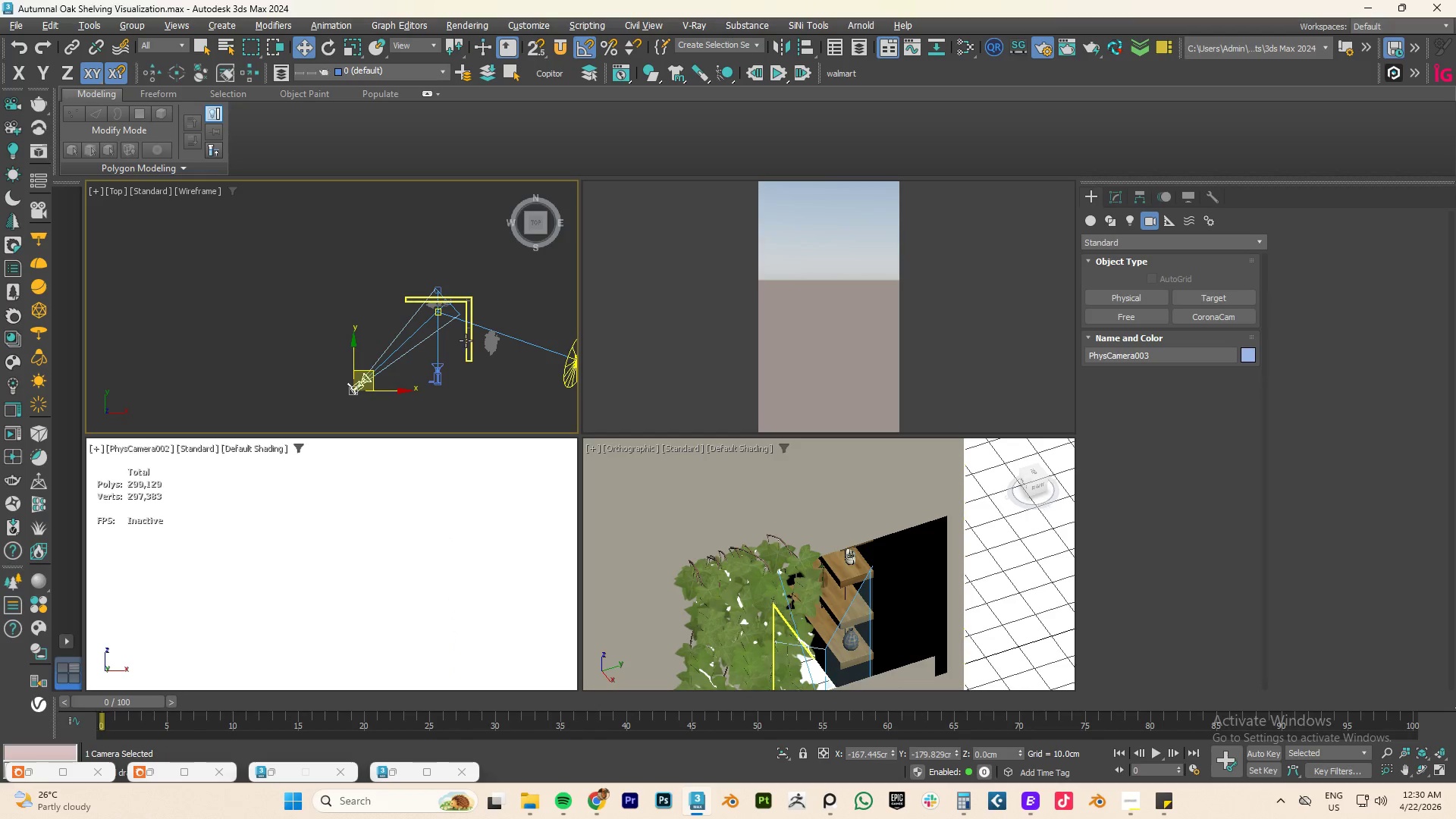 
scroll: coordinate [466, 340], scroll_direction: down, amount: 3.0
 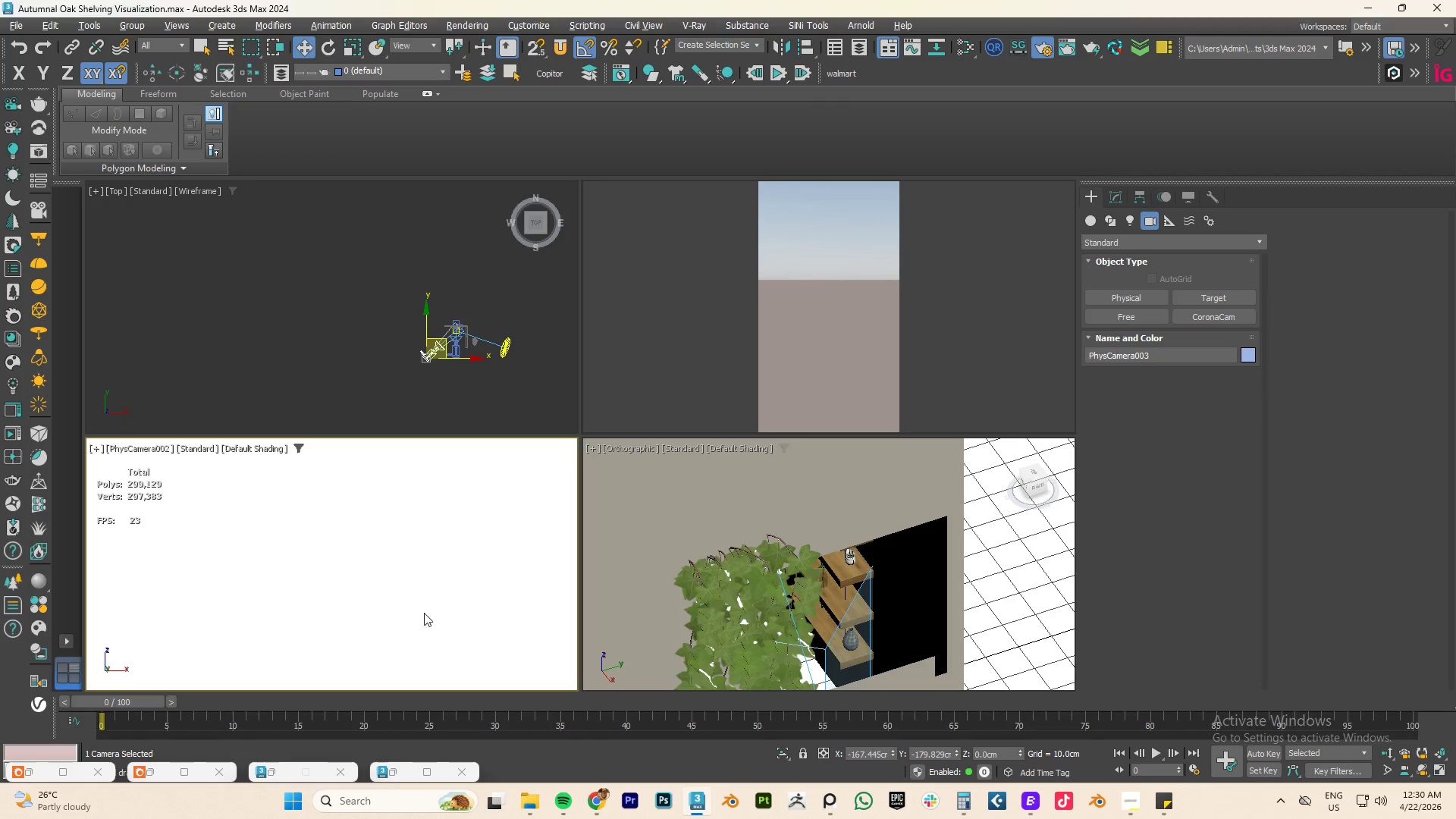 
hold_key(key=AltLeft, duration=0.62)
 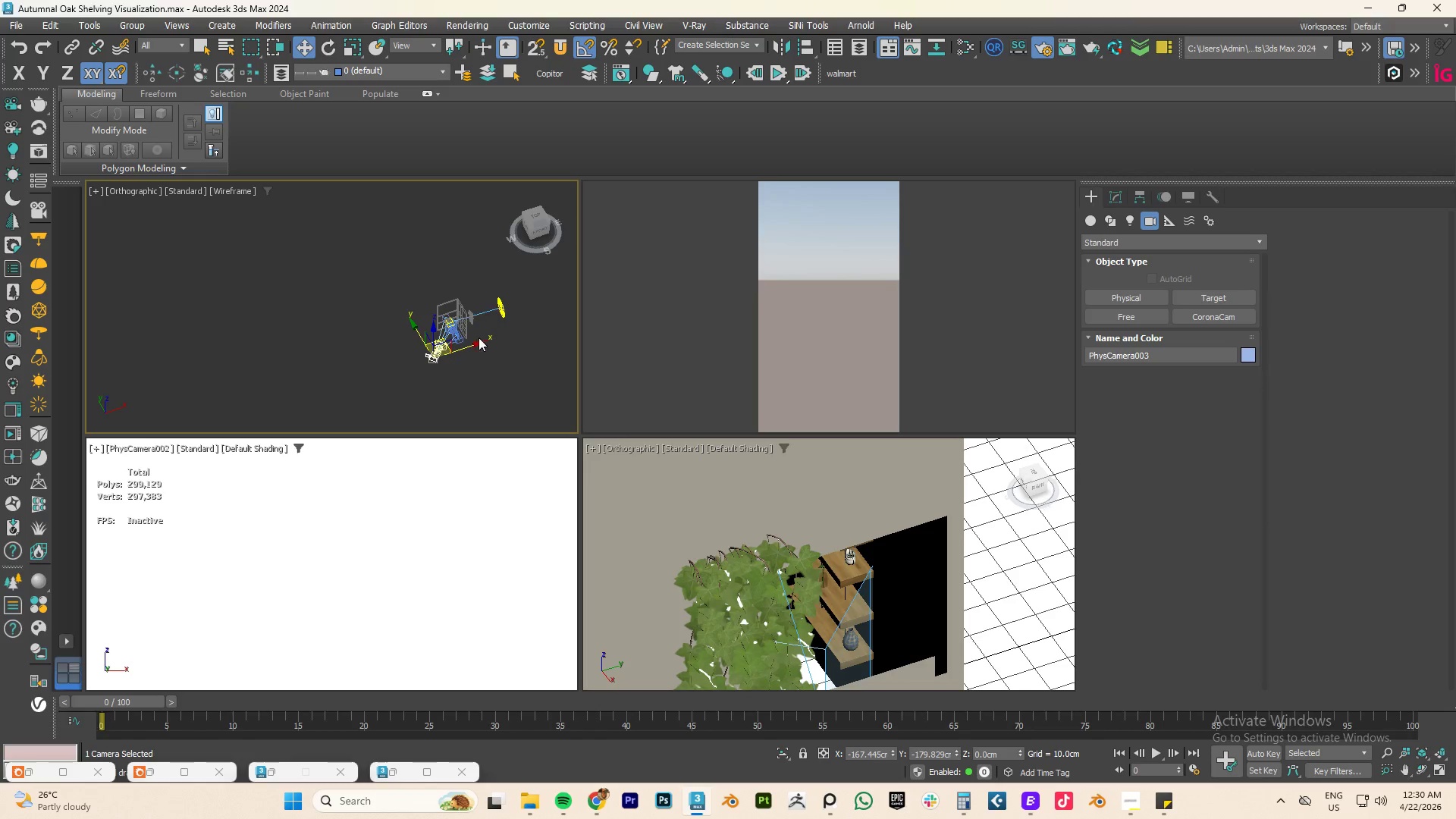 
hold_key(key=AltLeft, duration=0.98)
 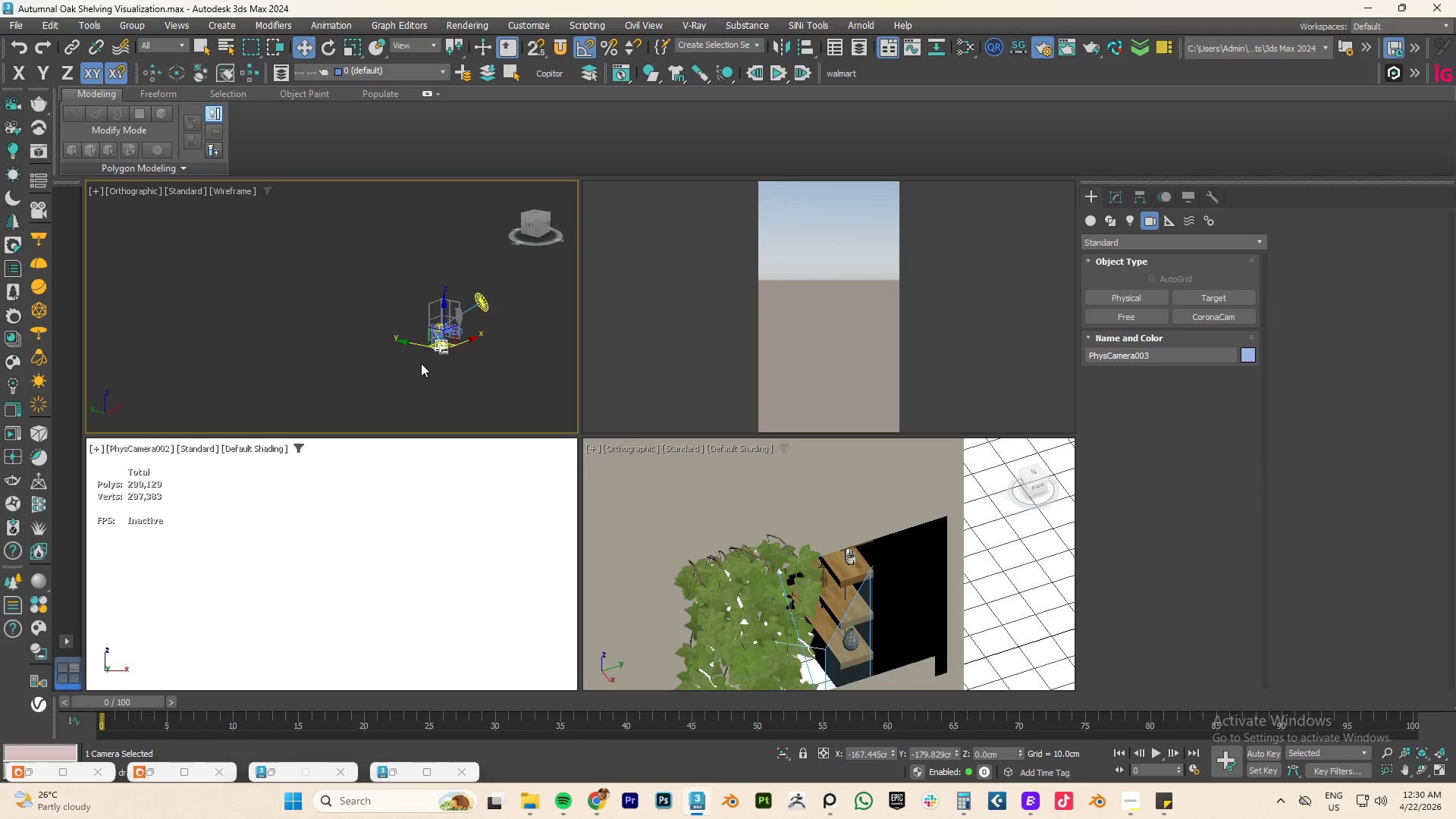 
hold_key(key=AltLeft, duration=1.11)
 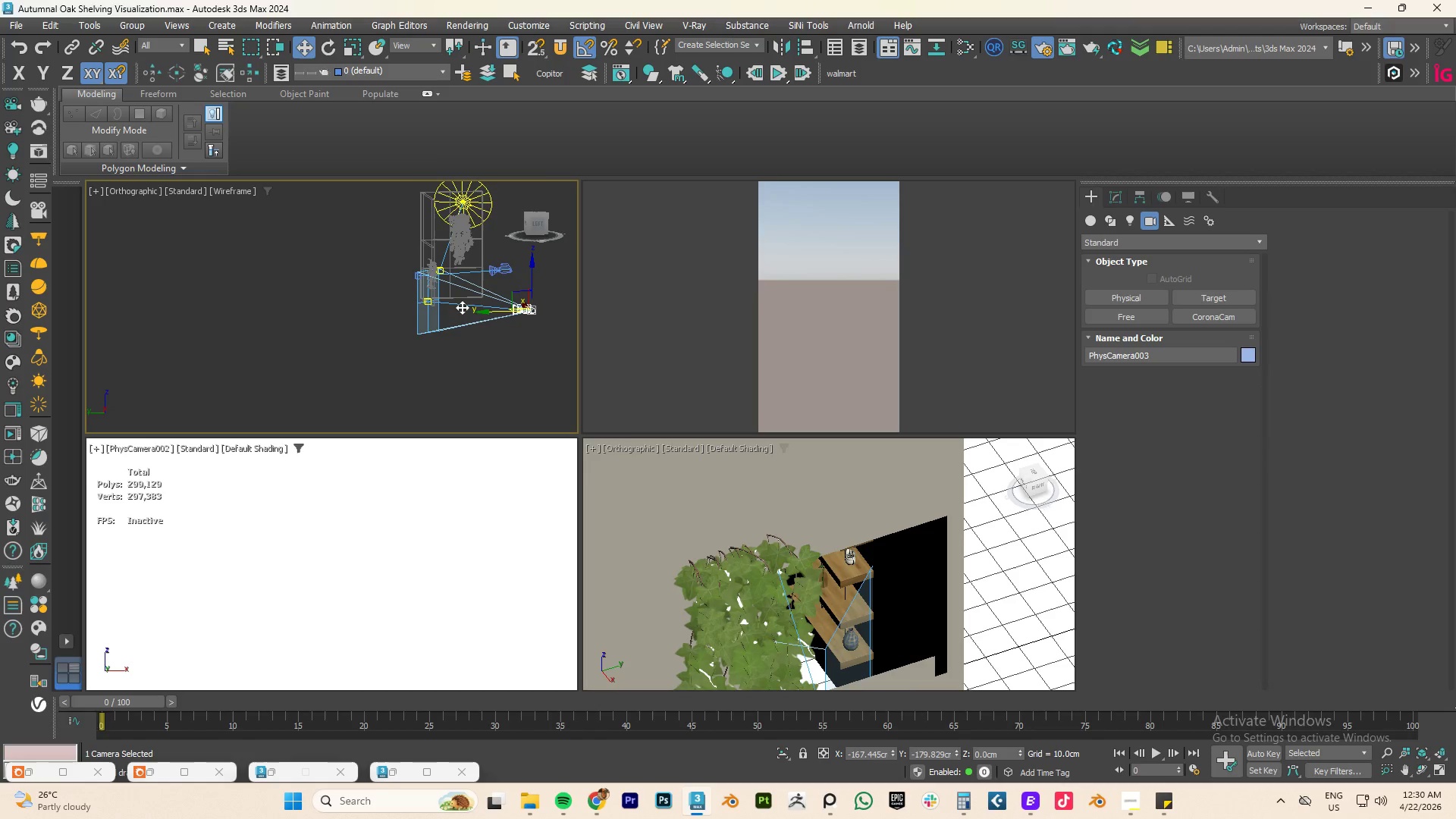 
scroll: coordinate [420, 363], scroll_direction: up, amount: 3.0
 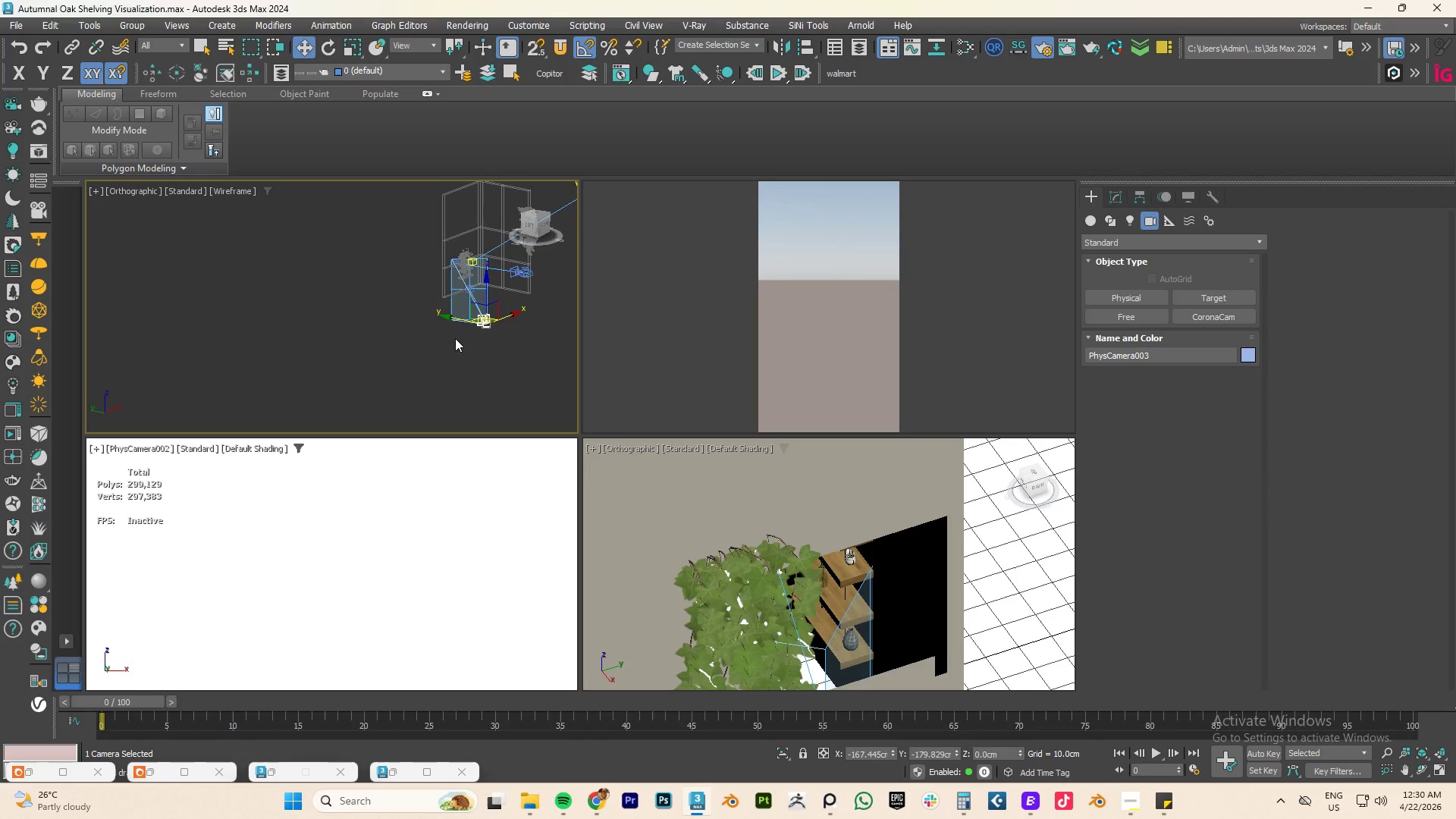 
left_click_drag(start_coordinate=[468, 305], to_coordinate=[469, 281])
 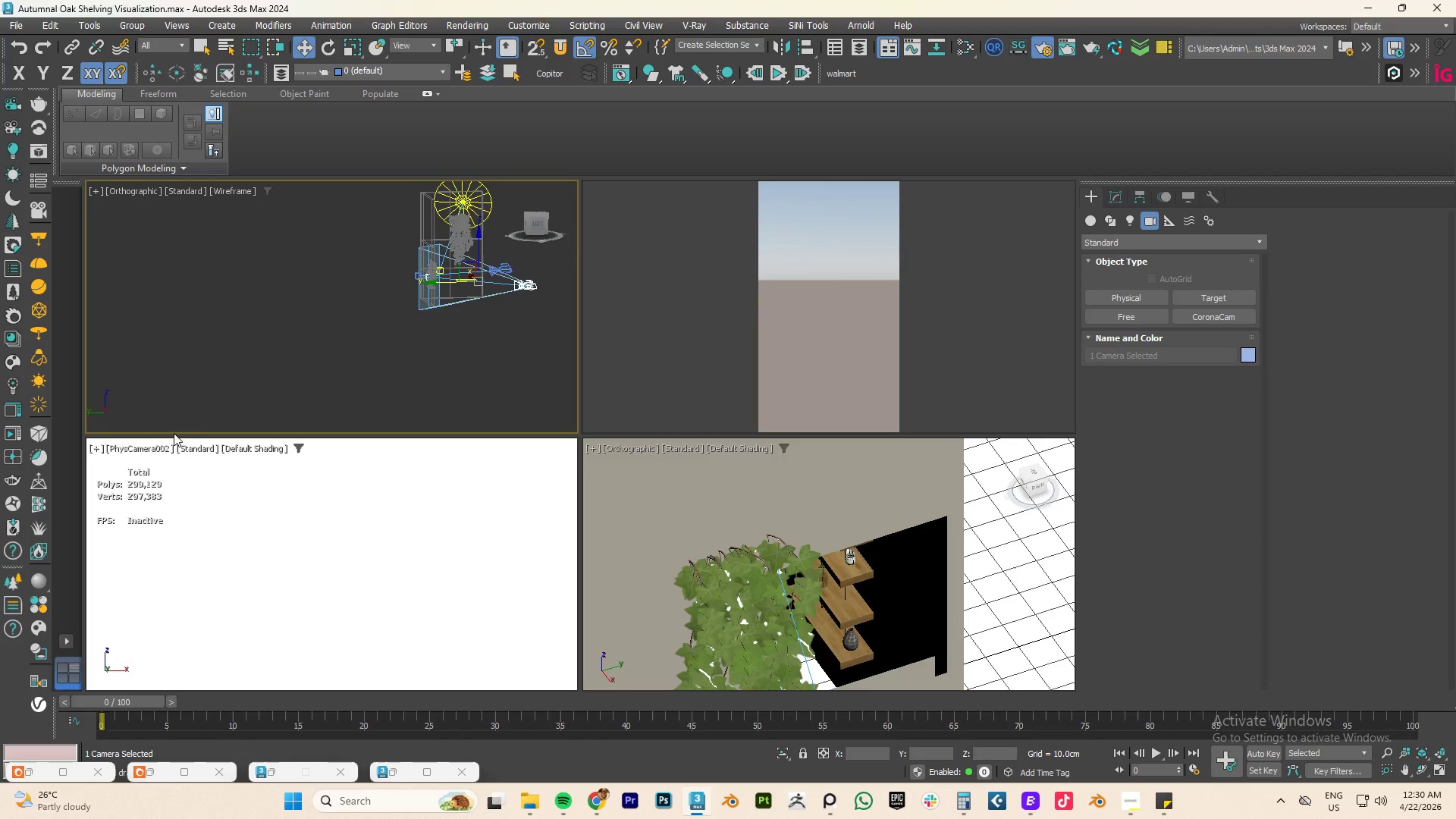 
left_click([155, 447])
 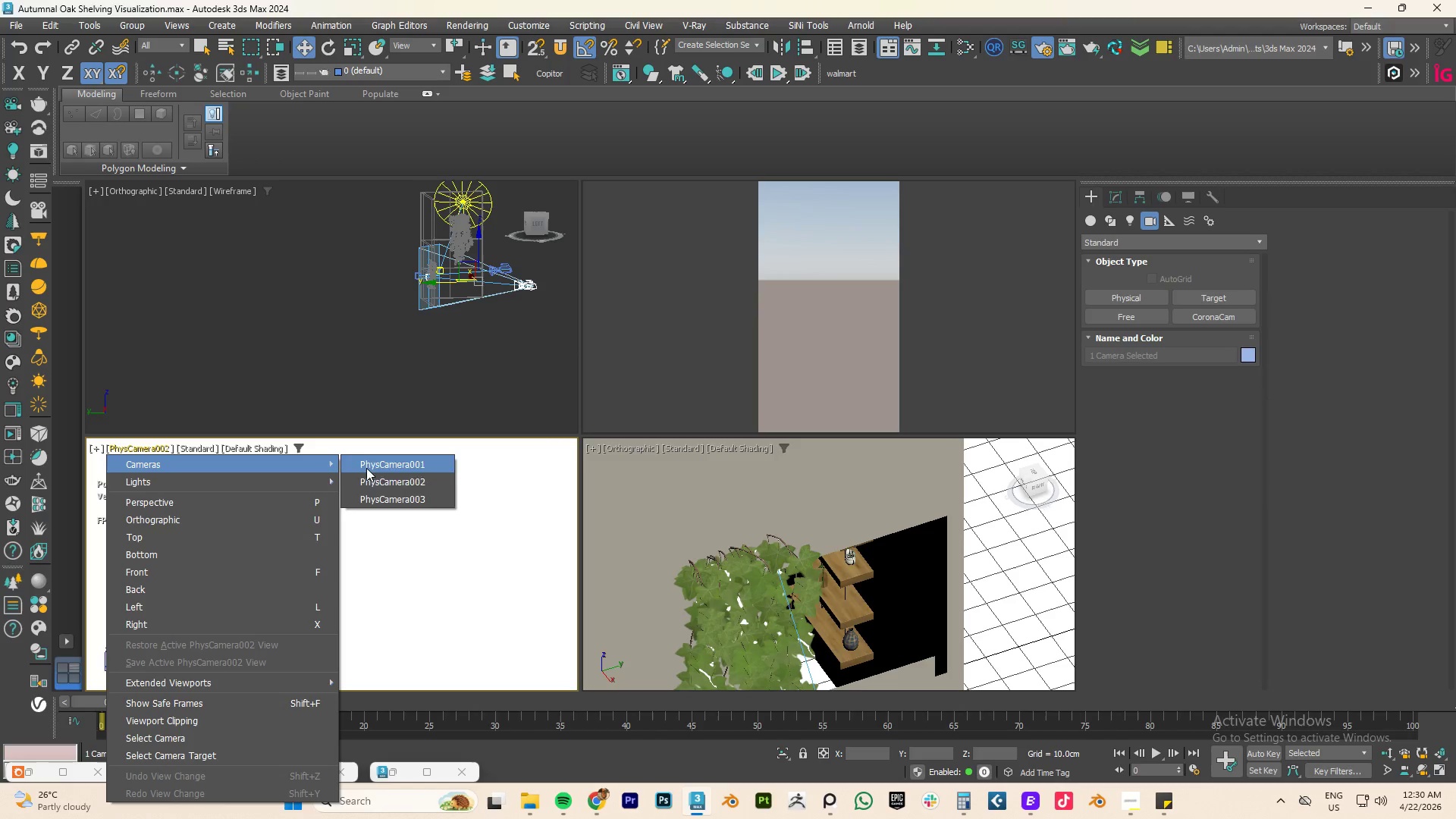 
left_click([402, 497])
 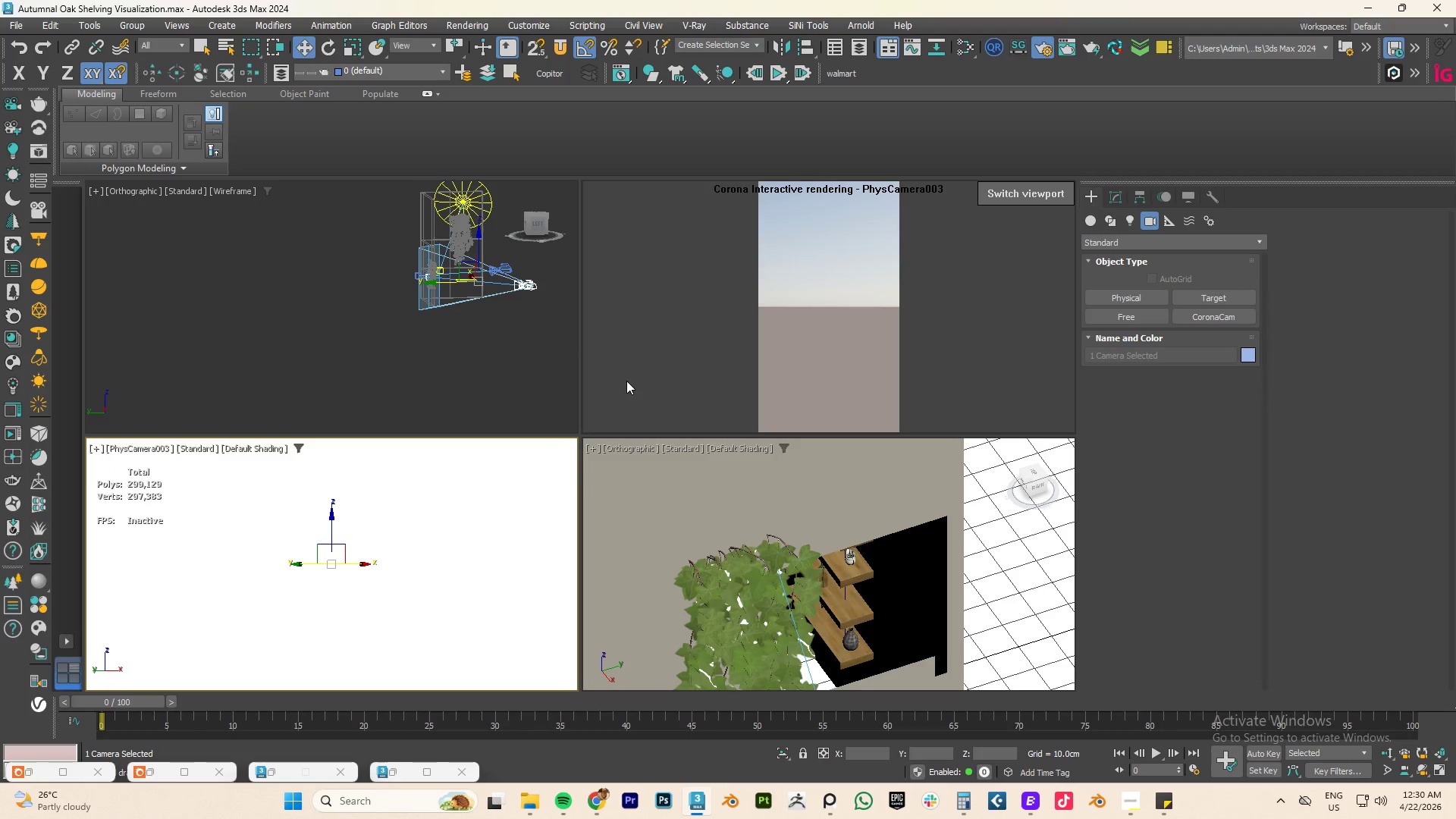 
hold_key(key=AltLeft, duration=0.58)
scroll: coordinate [481, 328], scroll_direction: down, amount: 3.0
 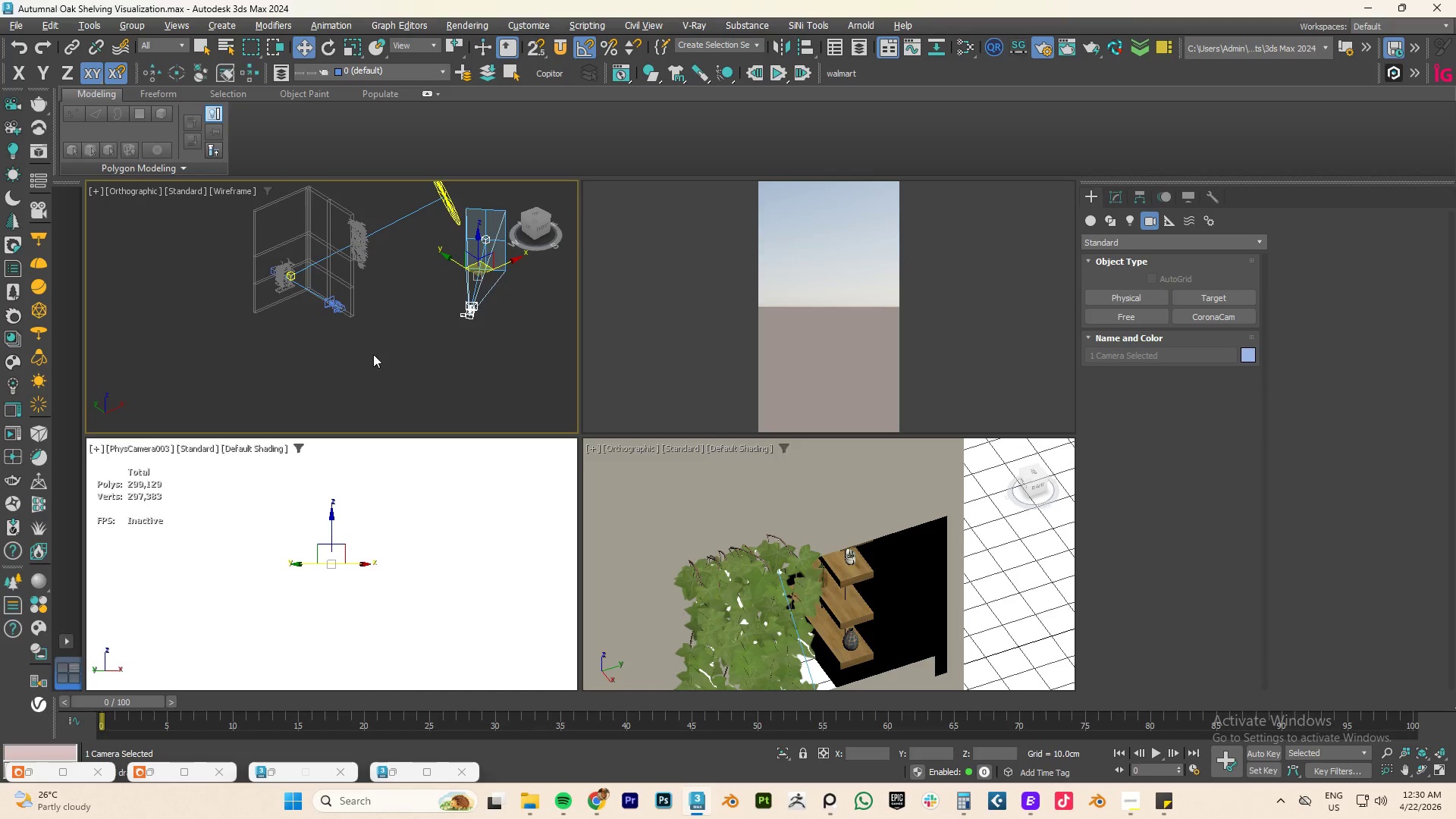 
hold_key(key=AltLeft, duration=0.66)
 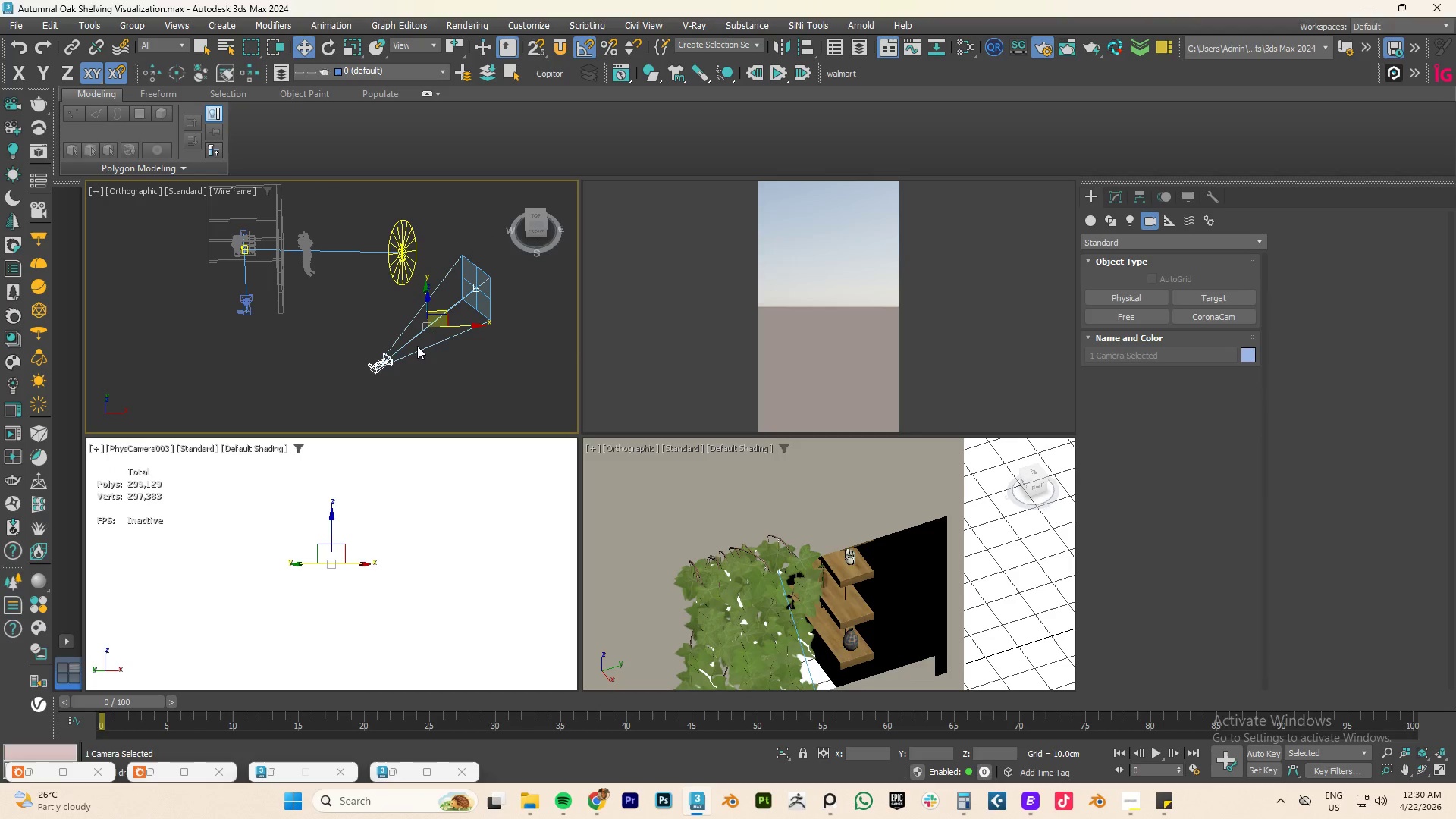 
key(Delete)
 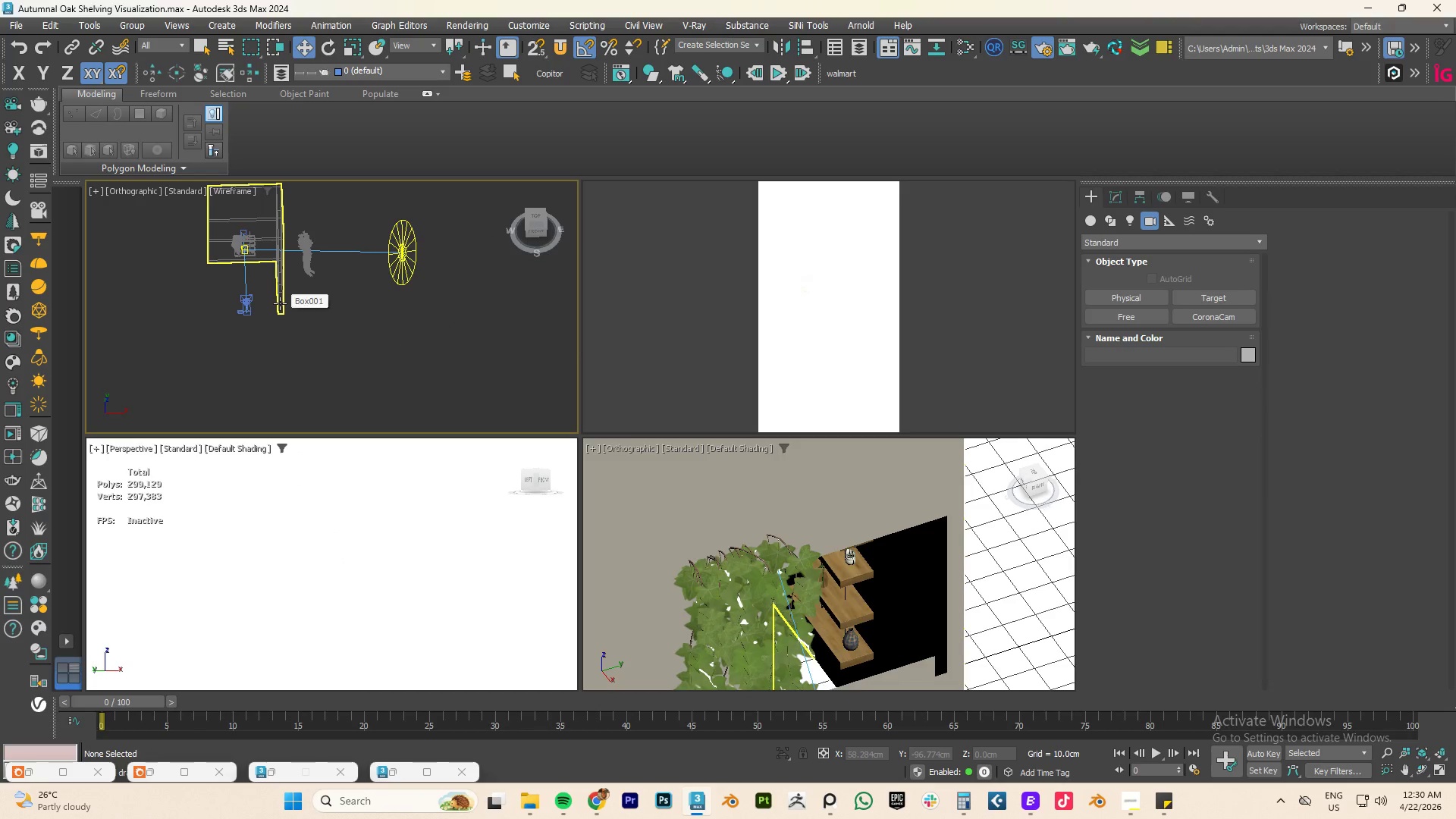 
type(tz)
 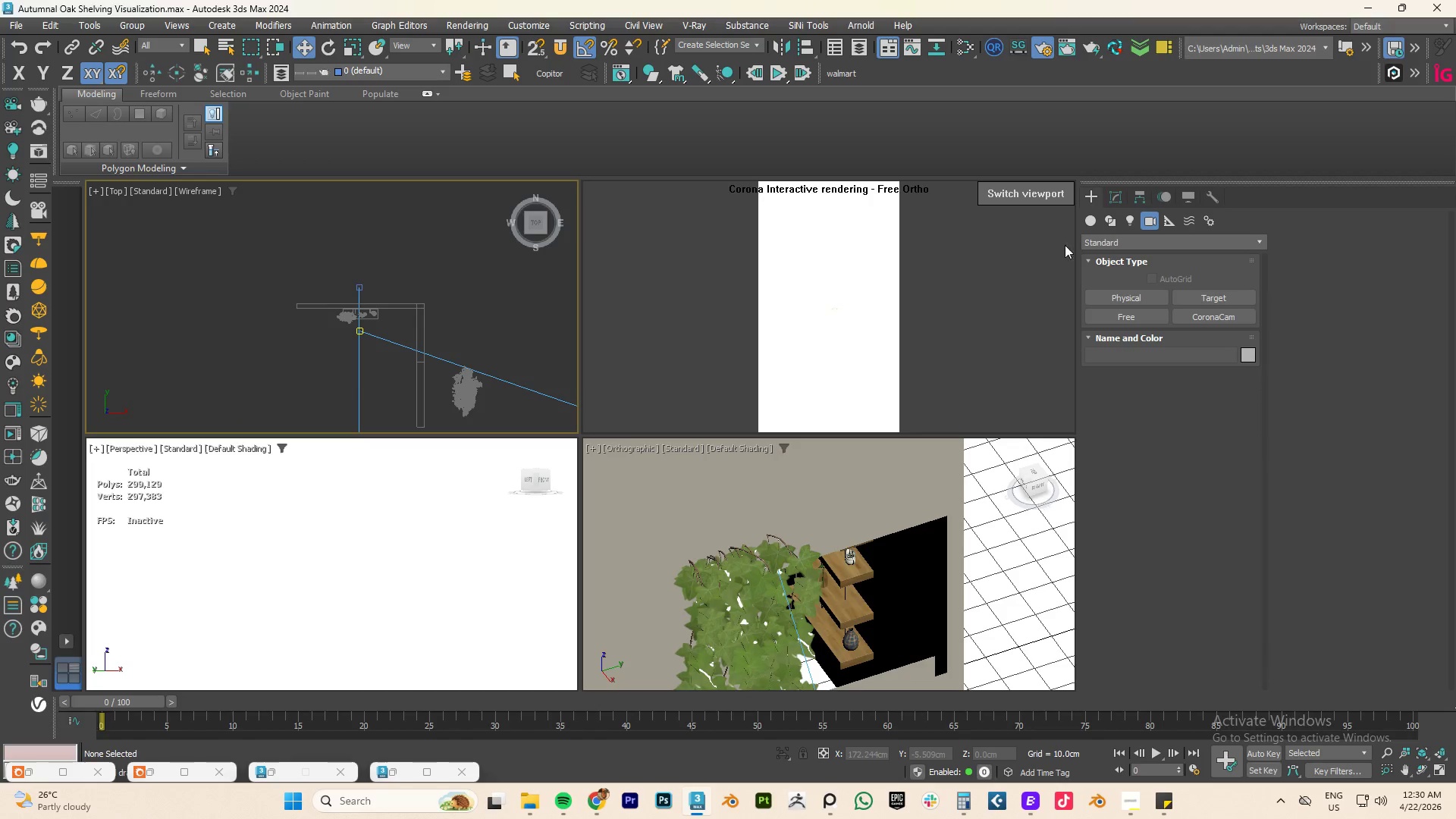 
left_click([1122, 297])
 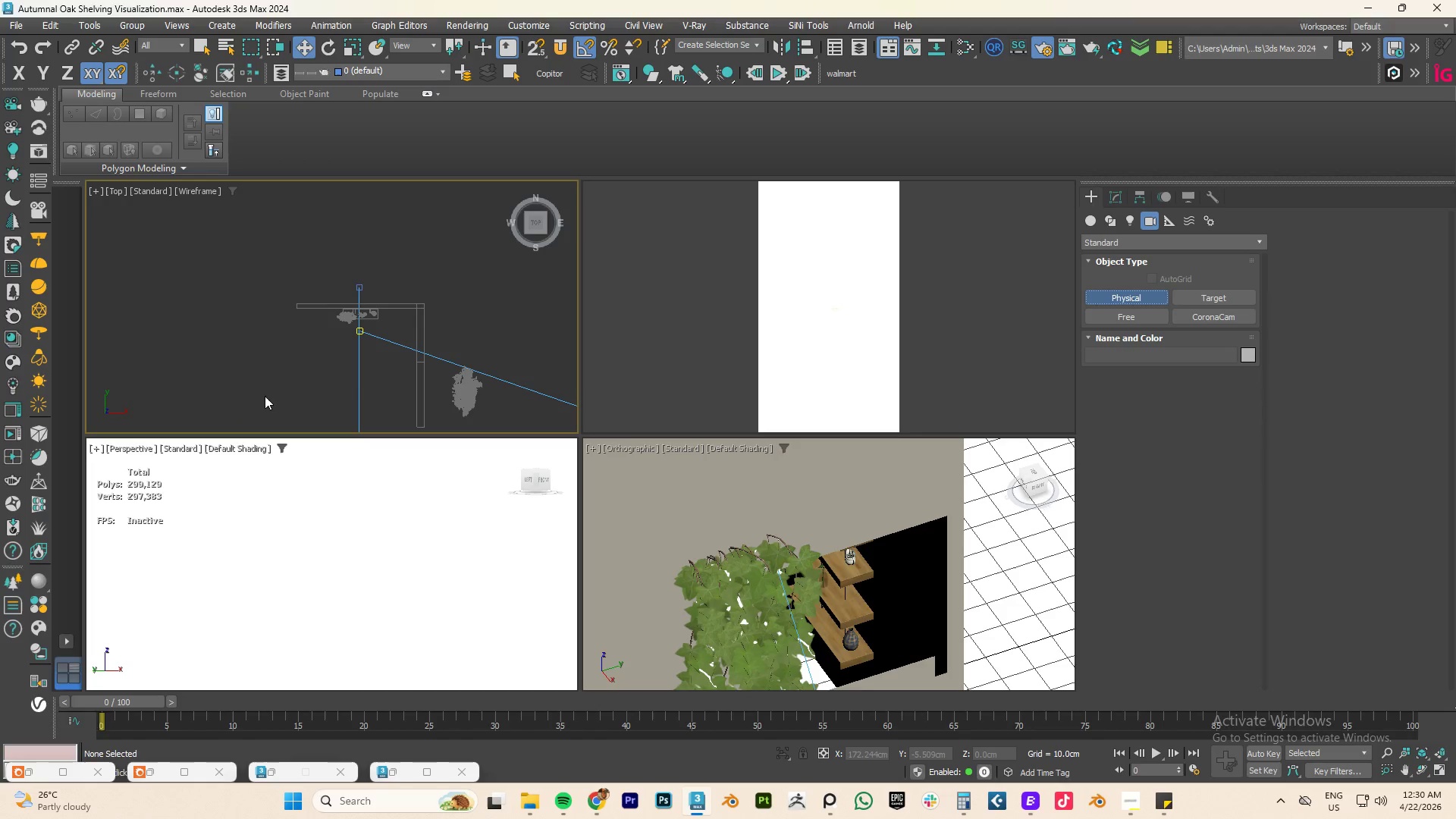 
left_click_drag(start_coordinate=[261, 391], to_coordinate=[356, 312])
 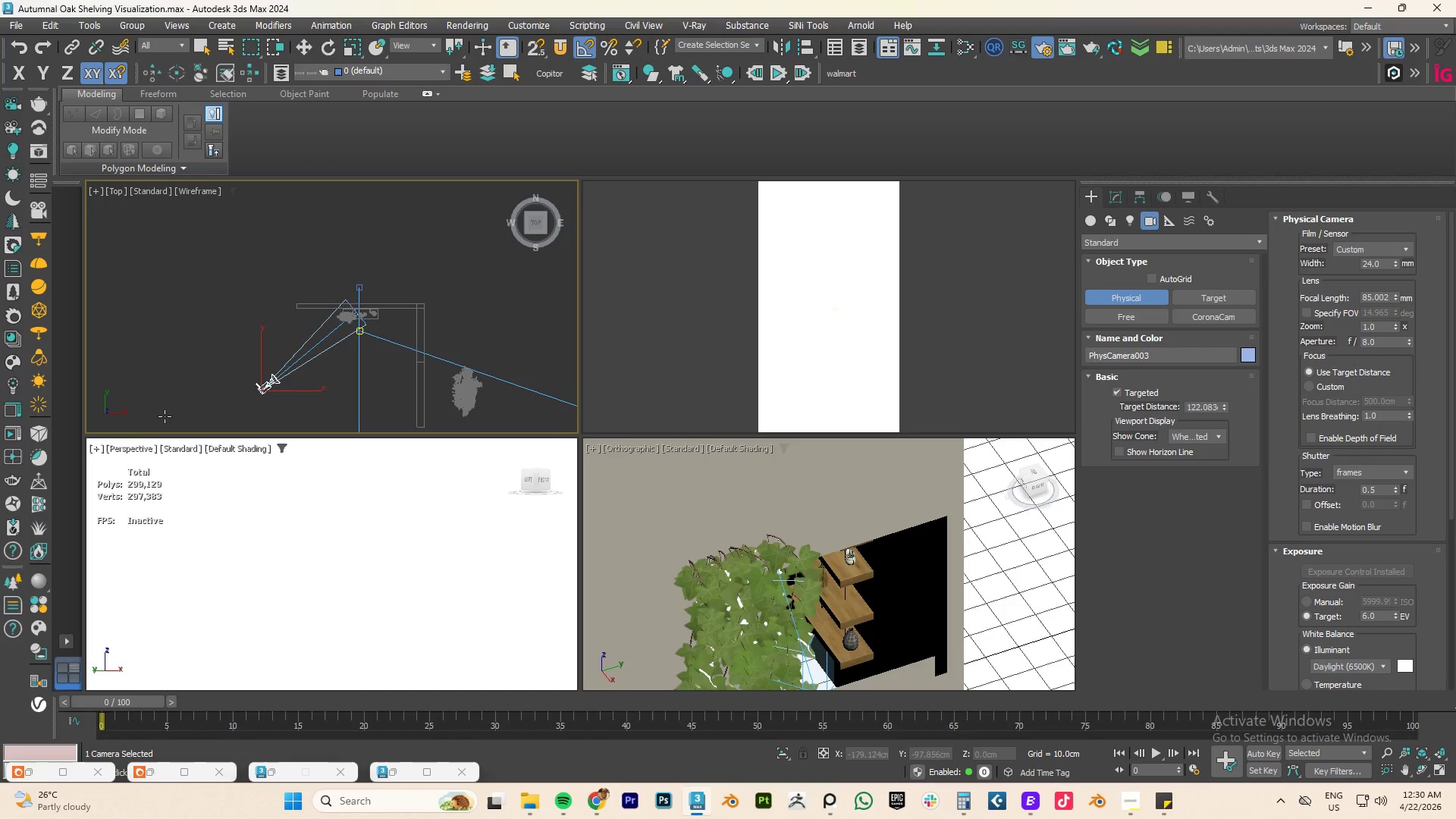 
left_click([137, 446])
 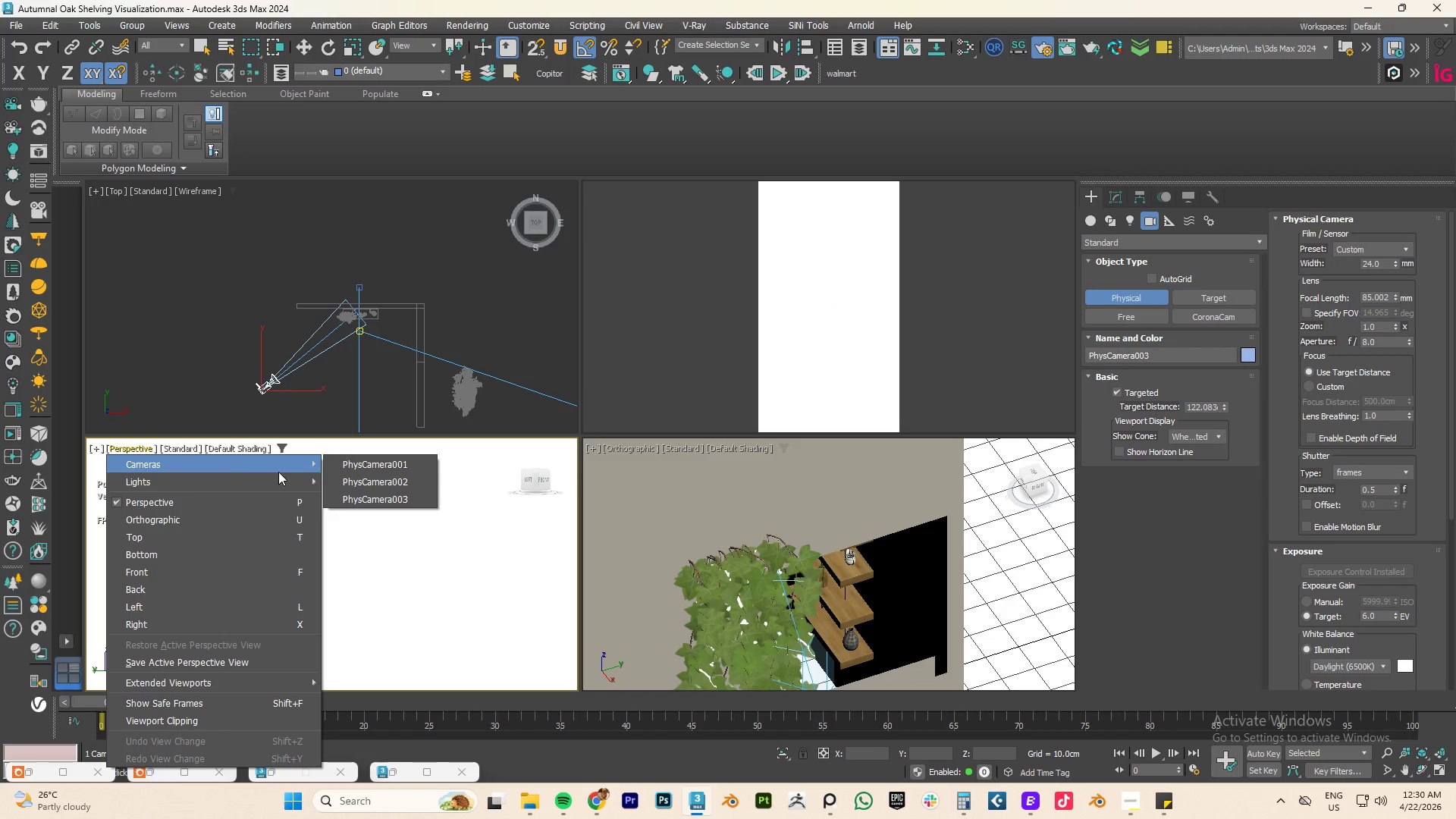 
left_click([361, 482])
 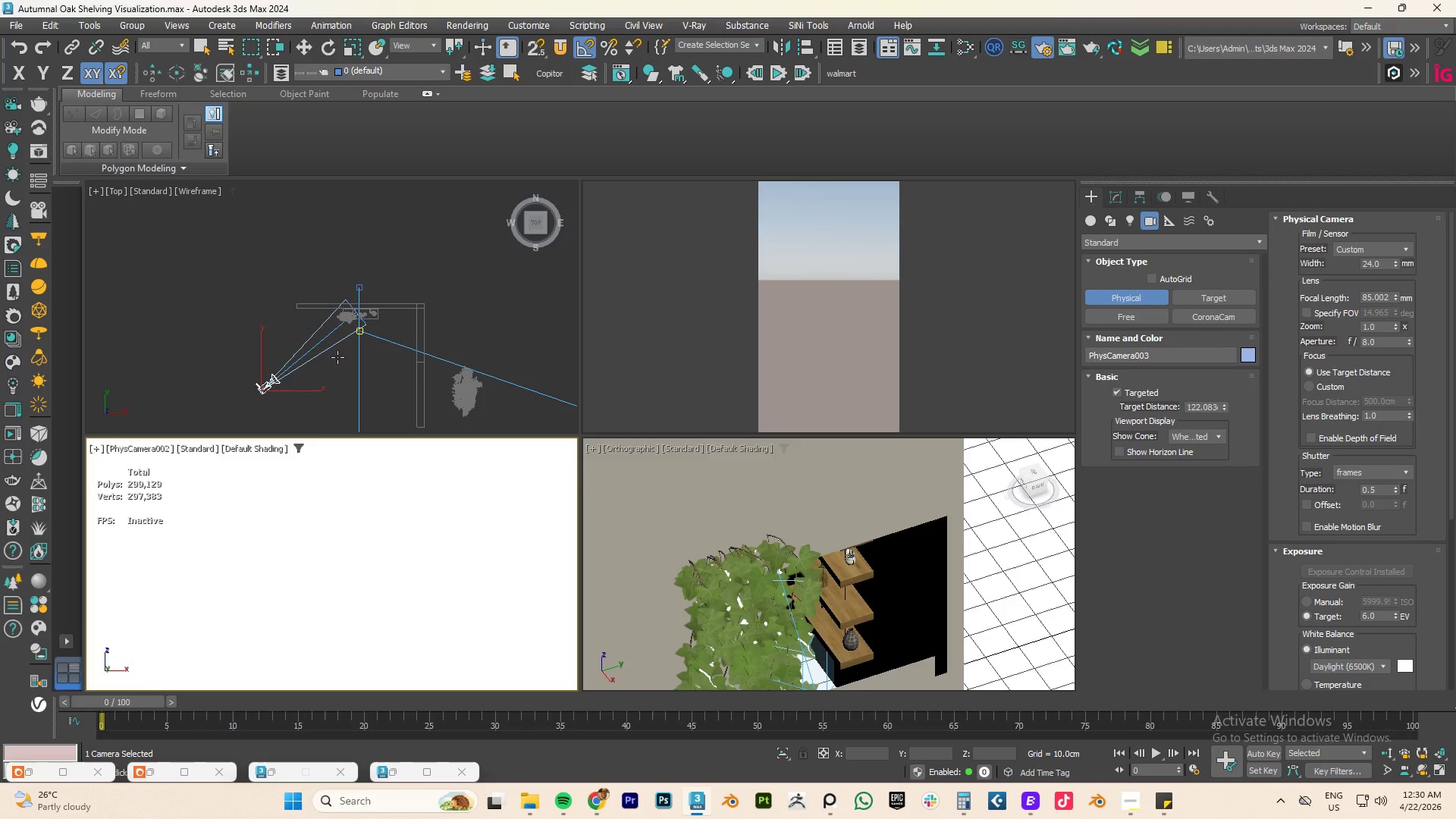 
hold_key(key=AltLeft, duration=1.86)
 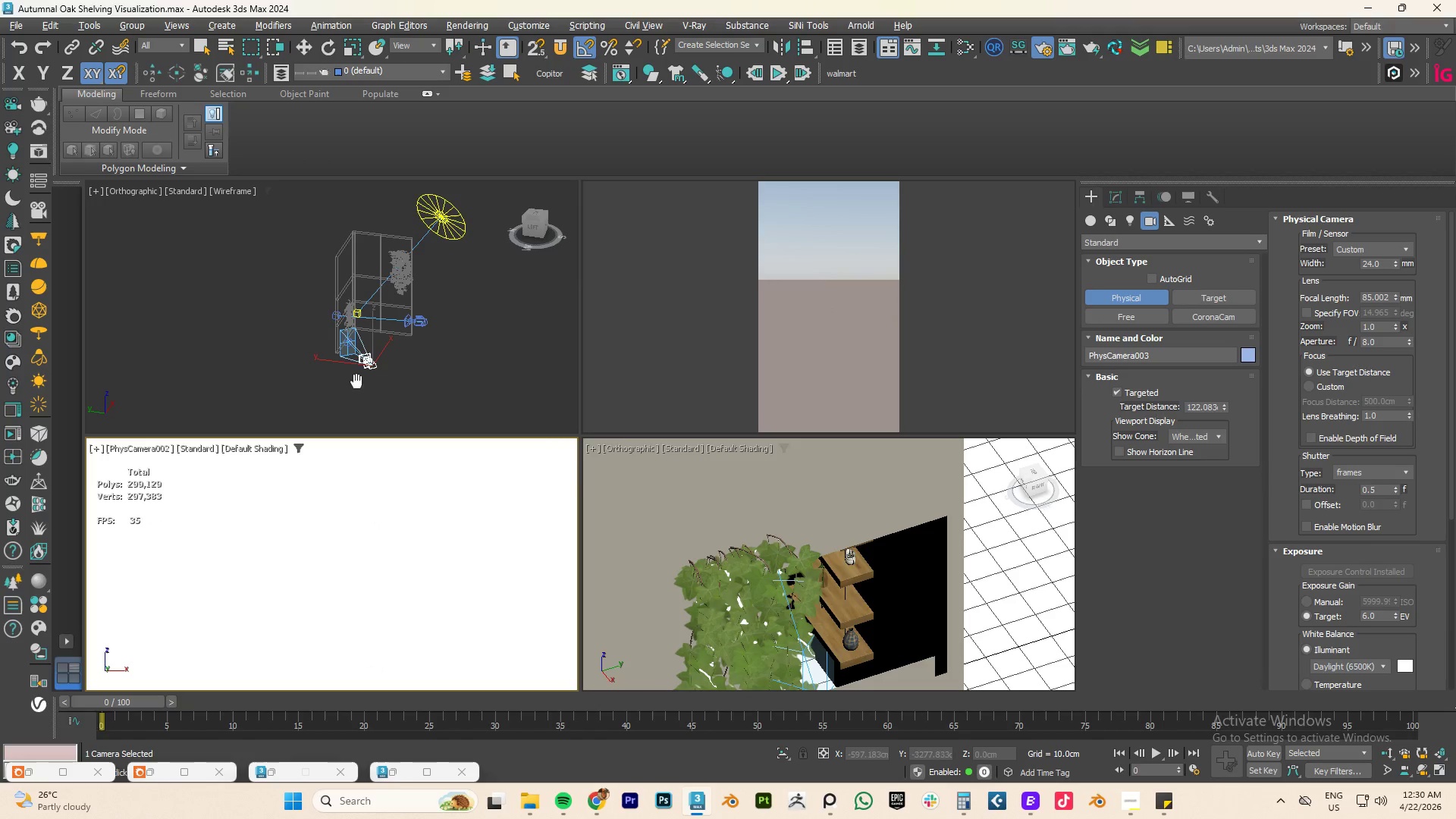 
scroll: coordinate [413, 356], scroll_direction: down, amount: 2.0
 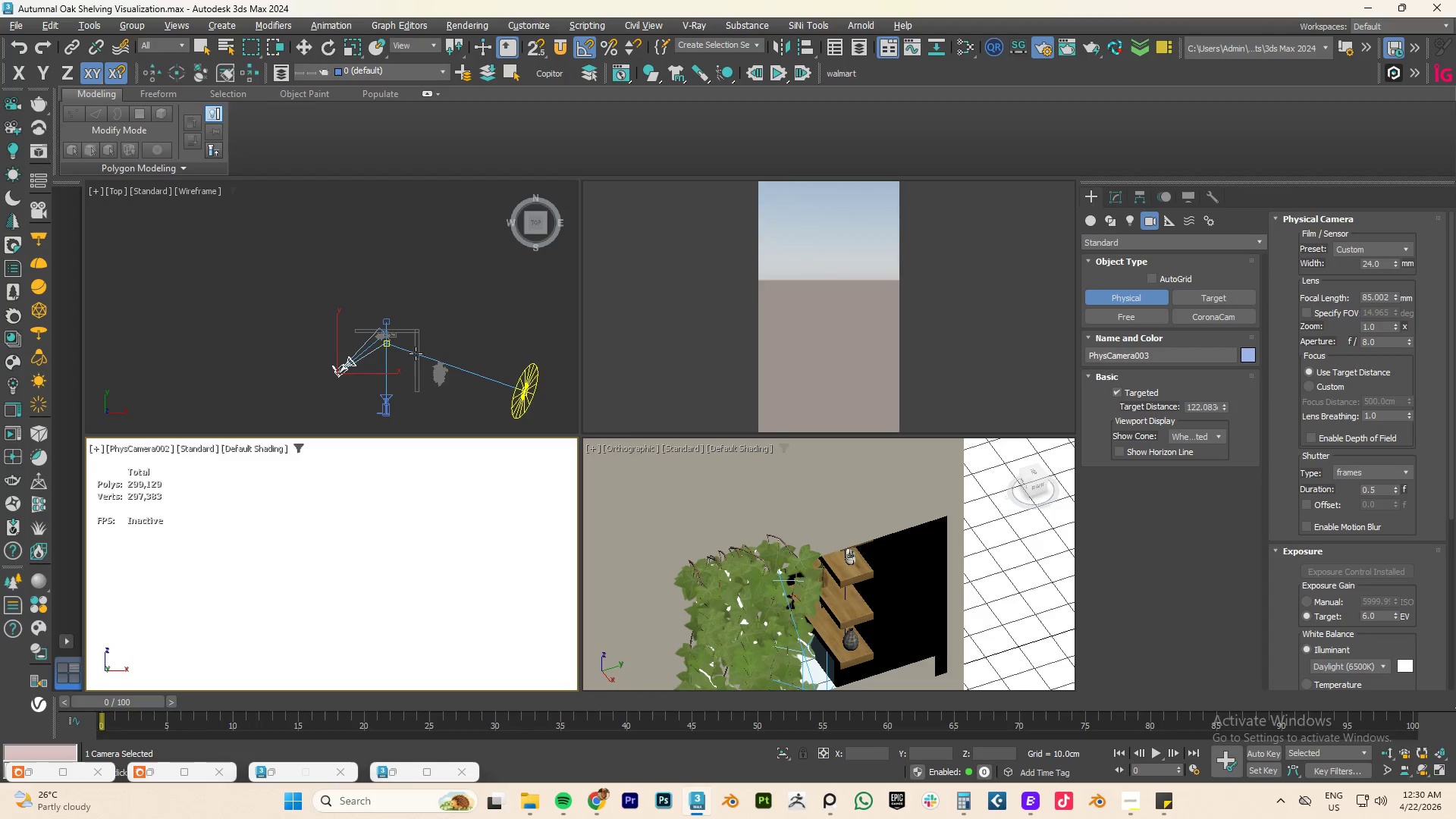 
hold_key(key=AltLeft, duration=0.72)
 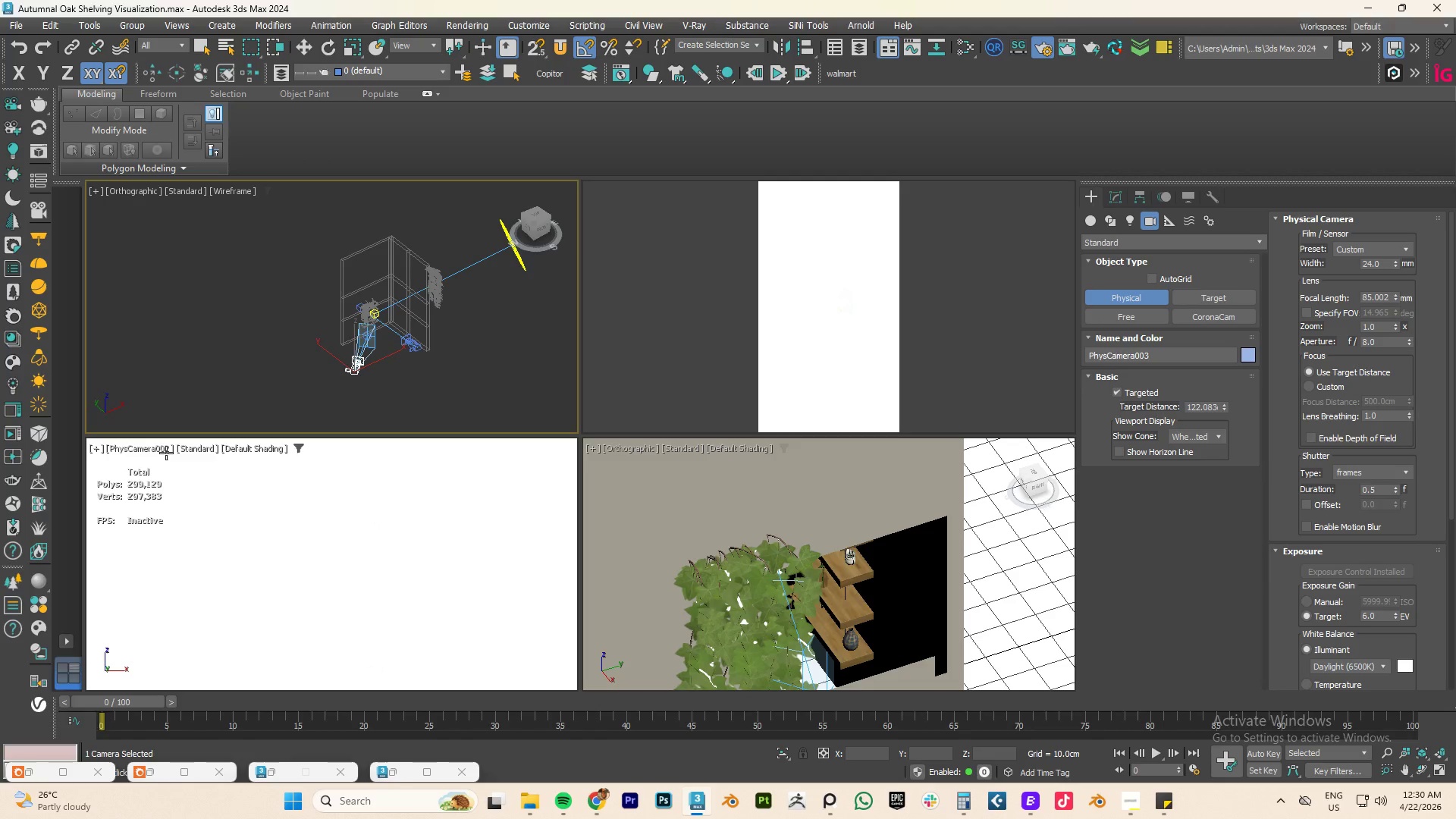 
left_click([160, 453])
 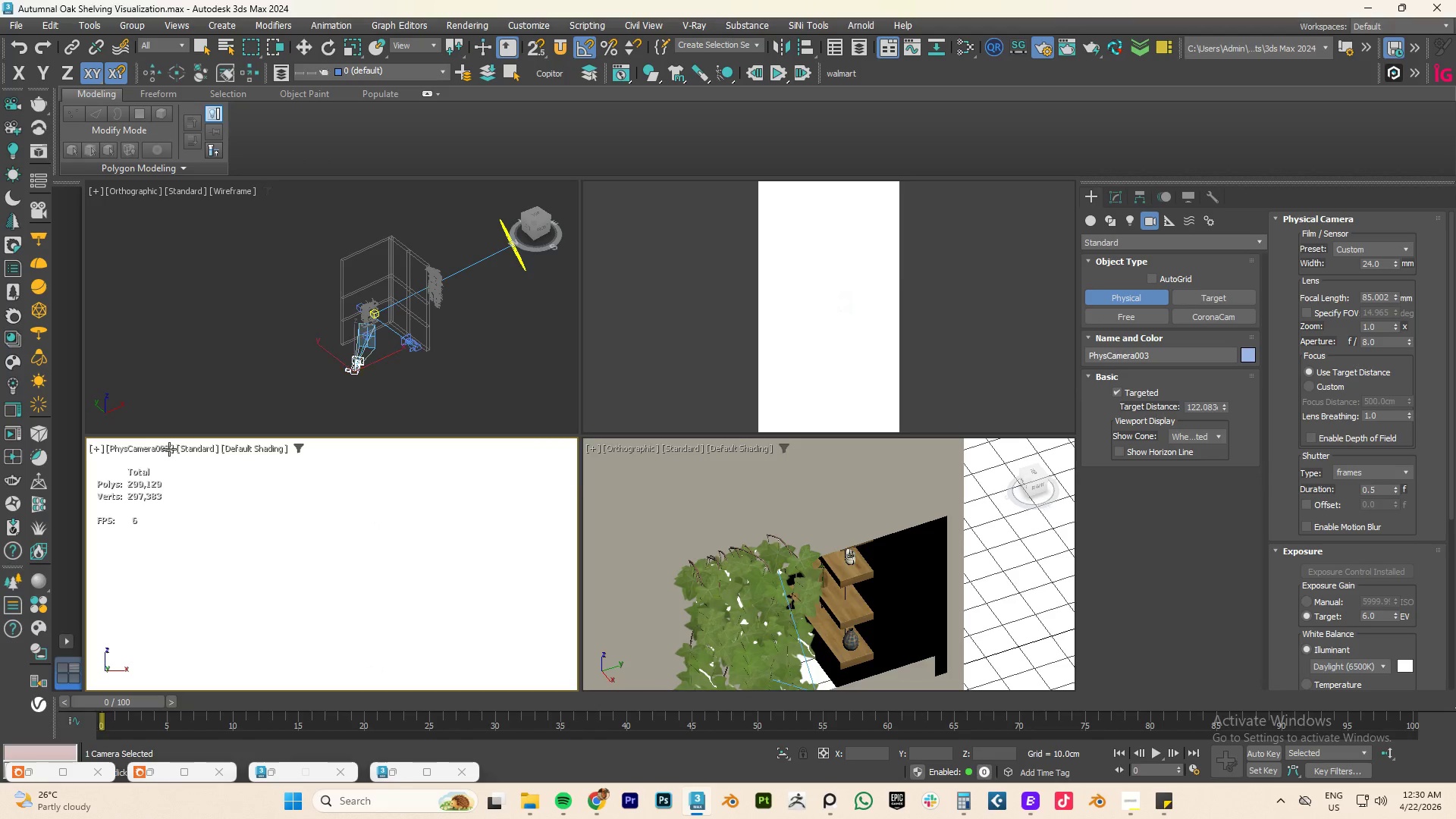 
left_click([169, 449])
 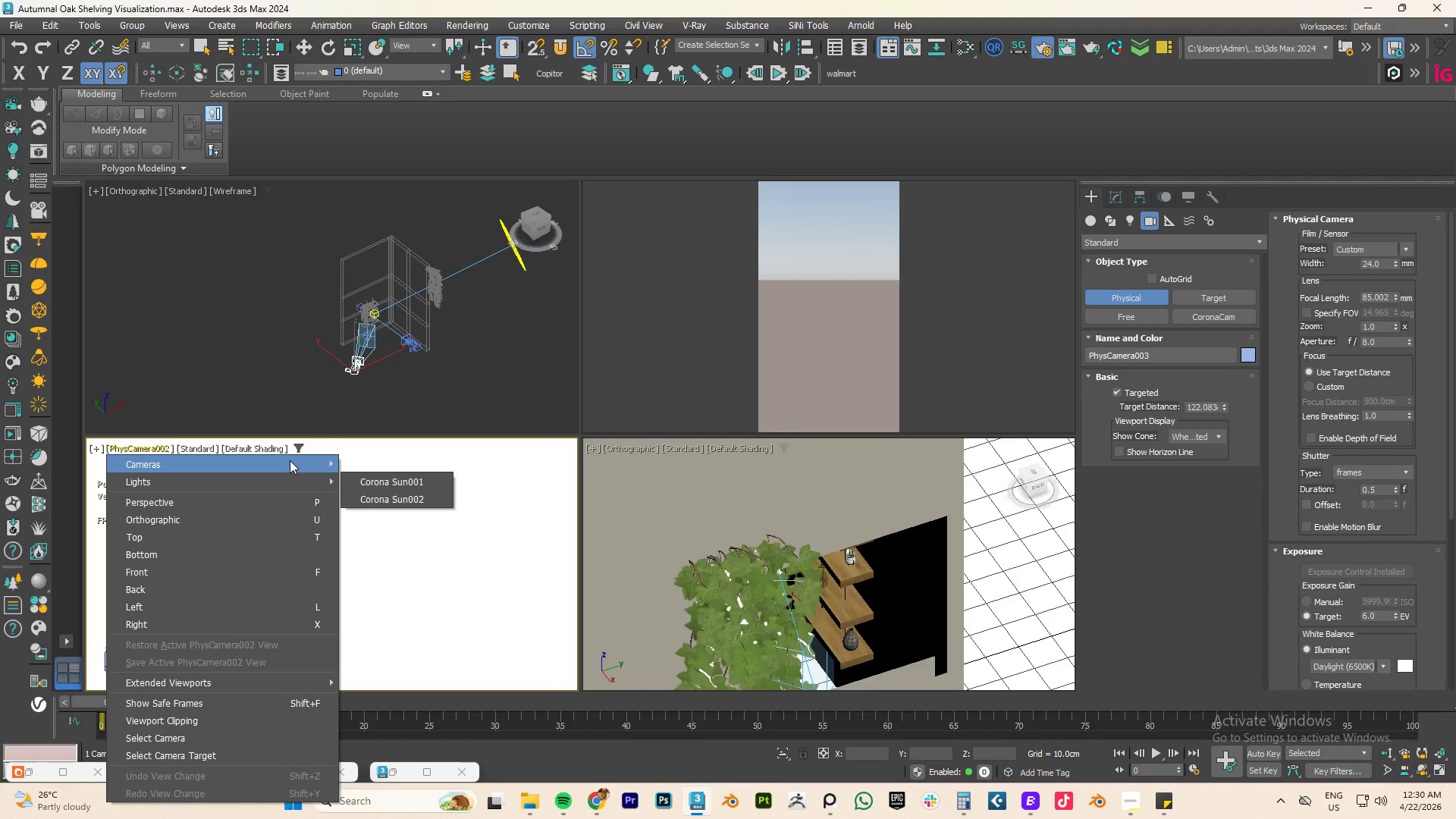 
left_click([397, 498])
 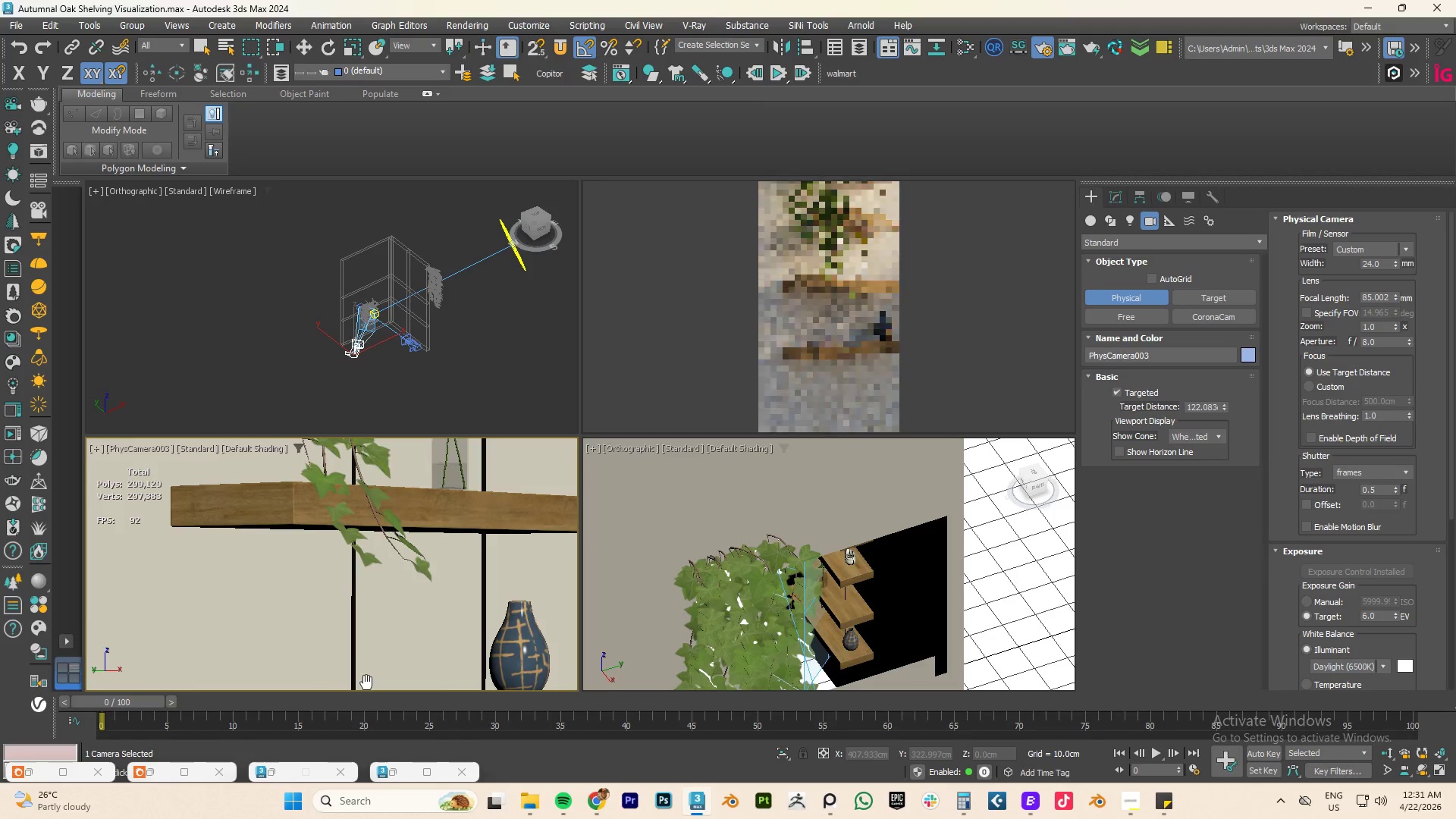 
wait(9.81)
 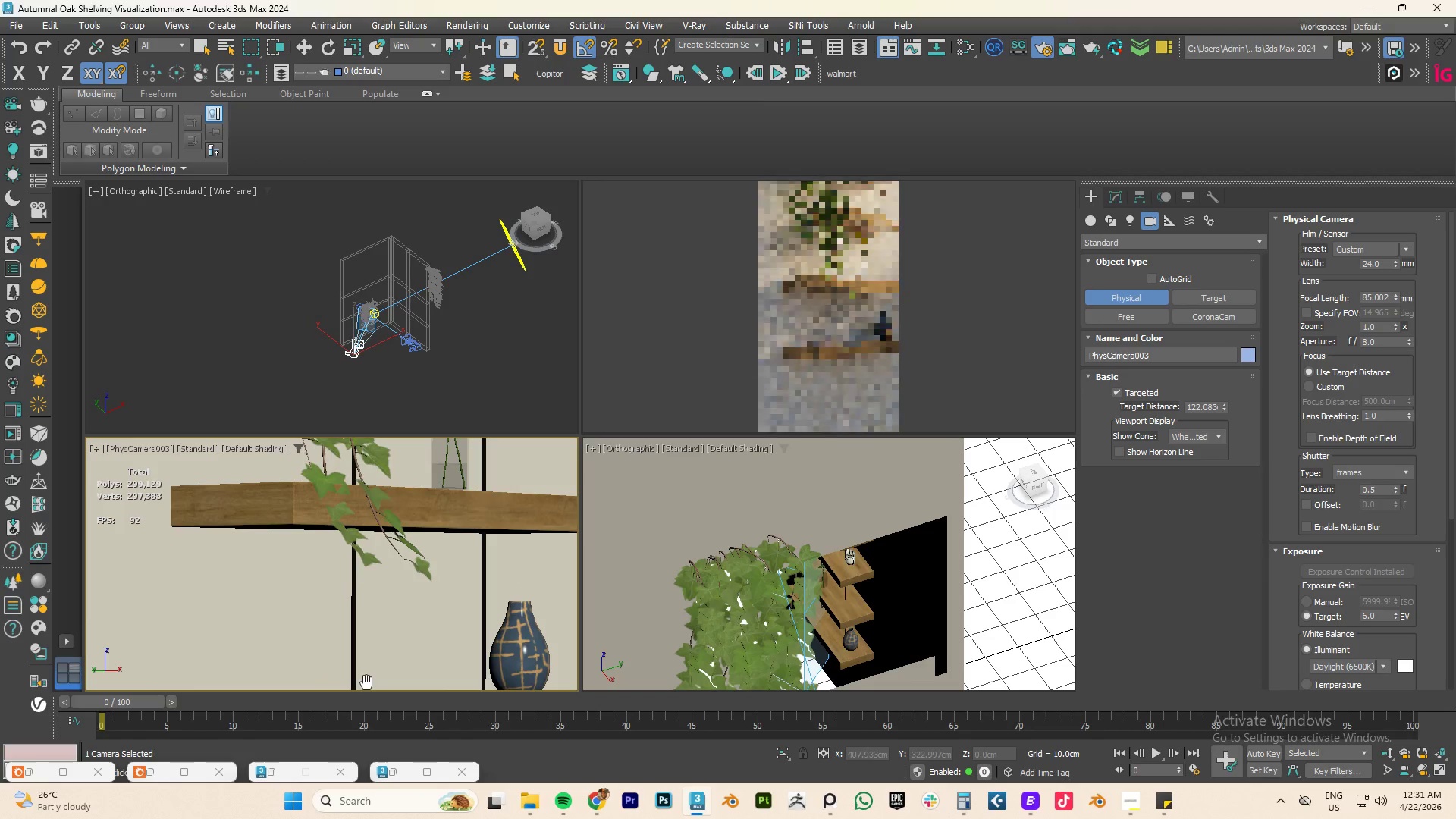 
type(rt)
 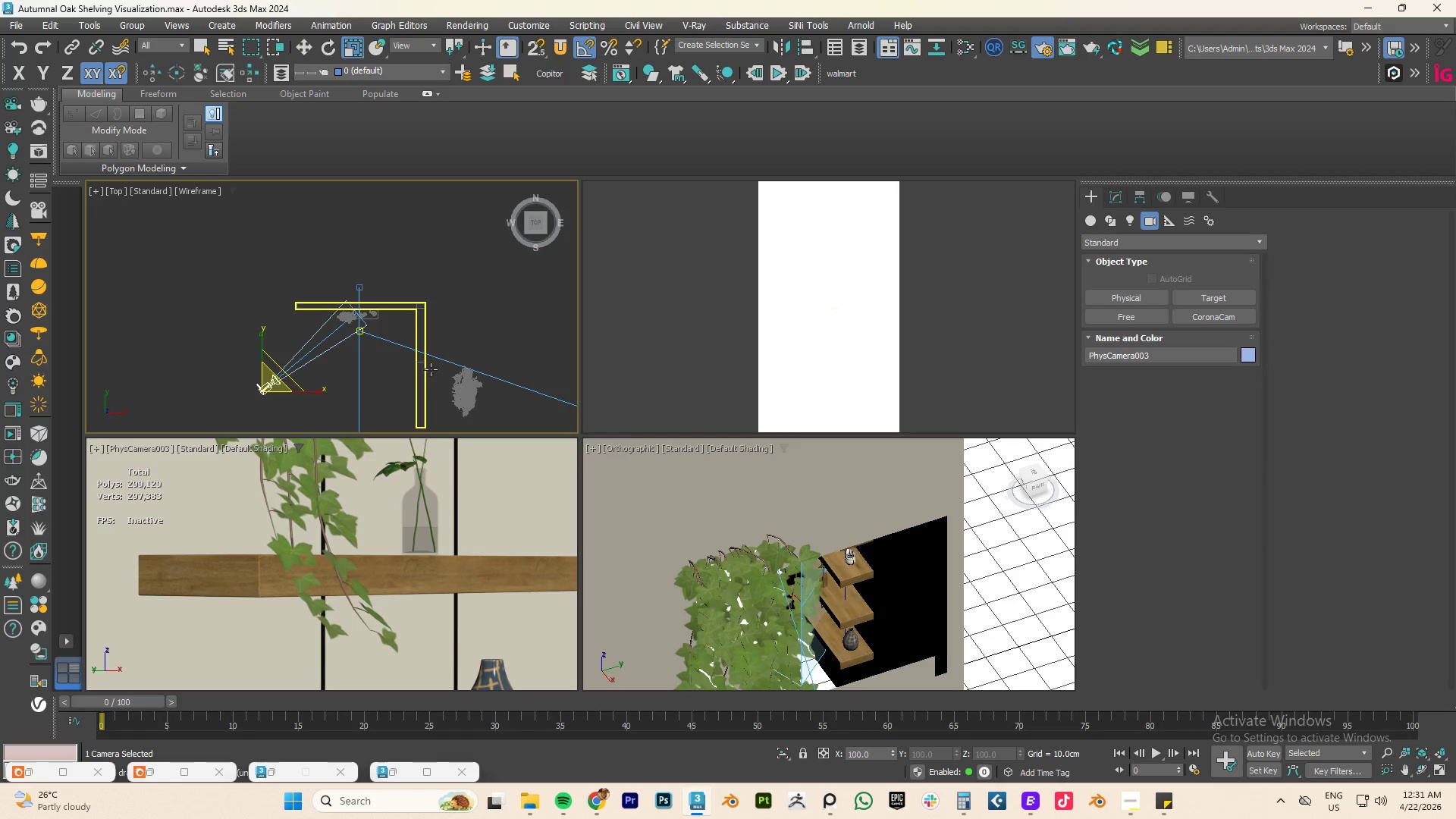 
type(zw)
 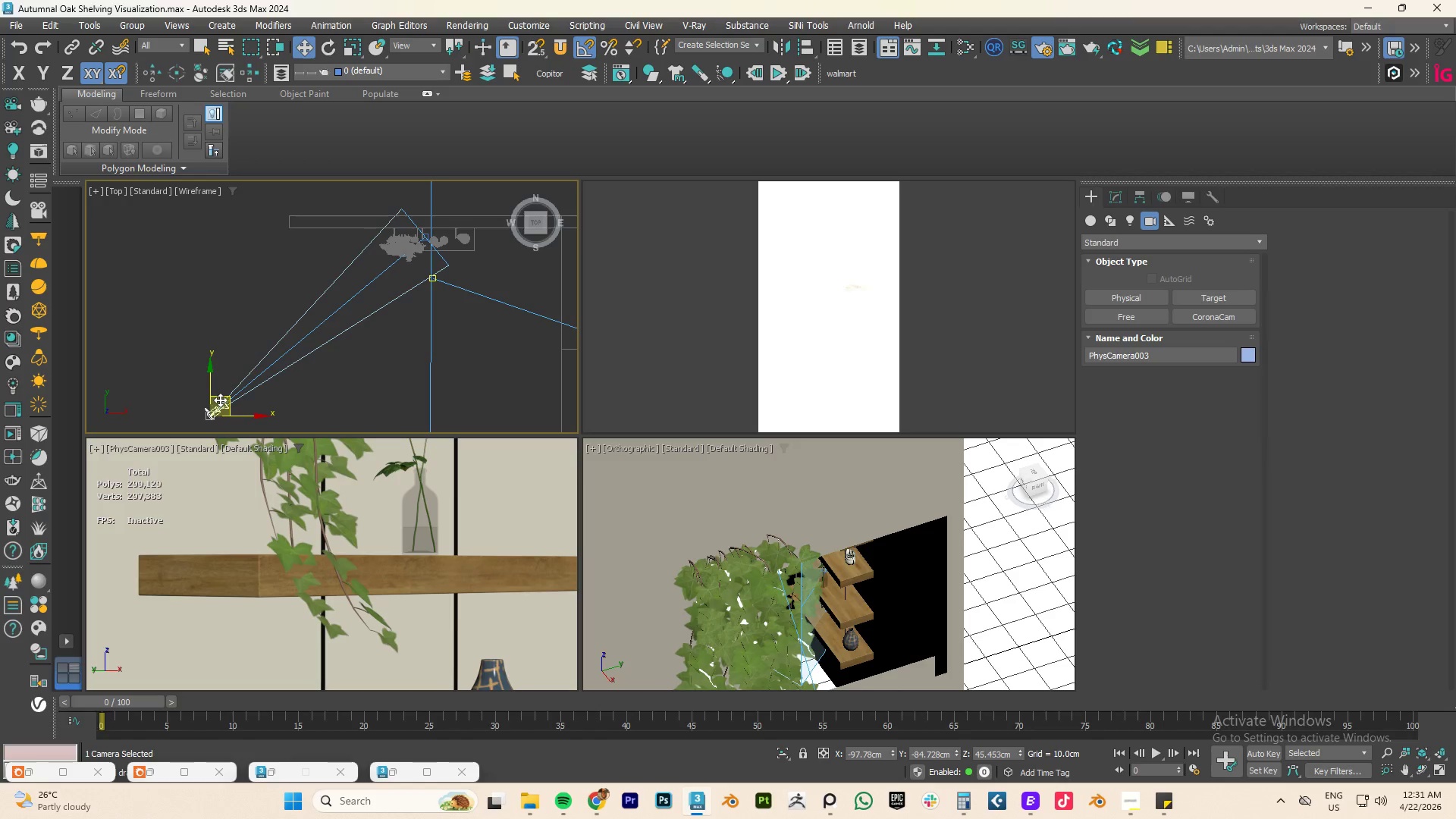 
left_click_drag(start_coordinate=[226, 400], to_coordinate=[271, 348])
 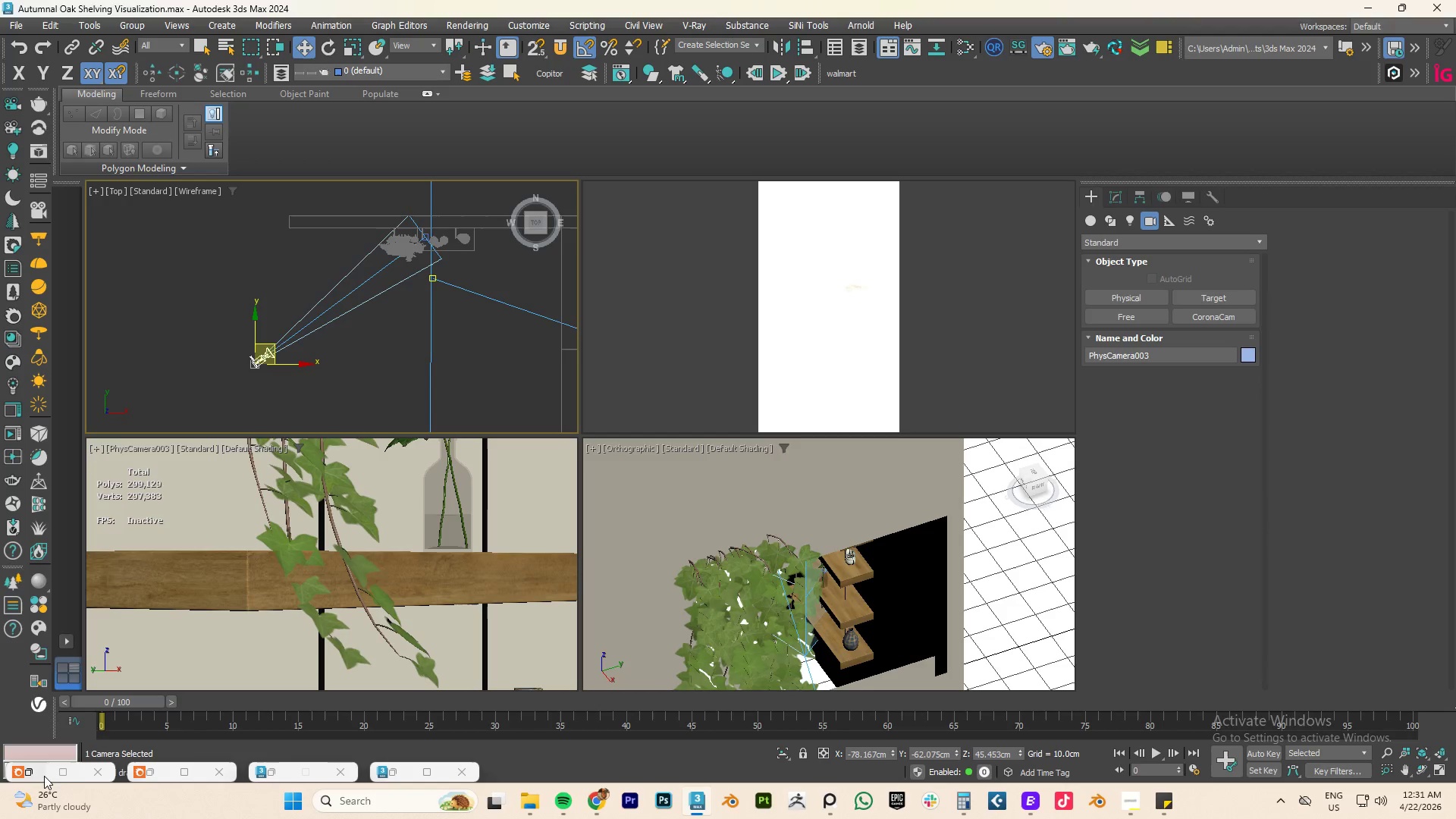 
wait(6.81)
 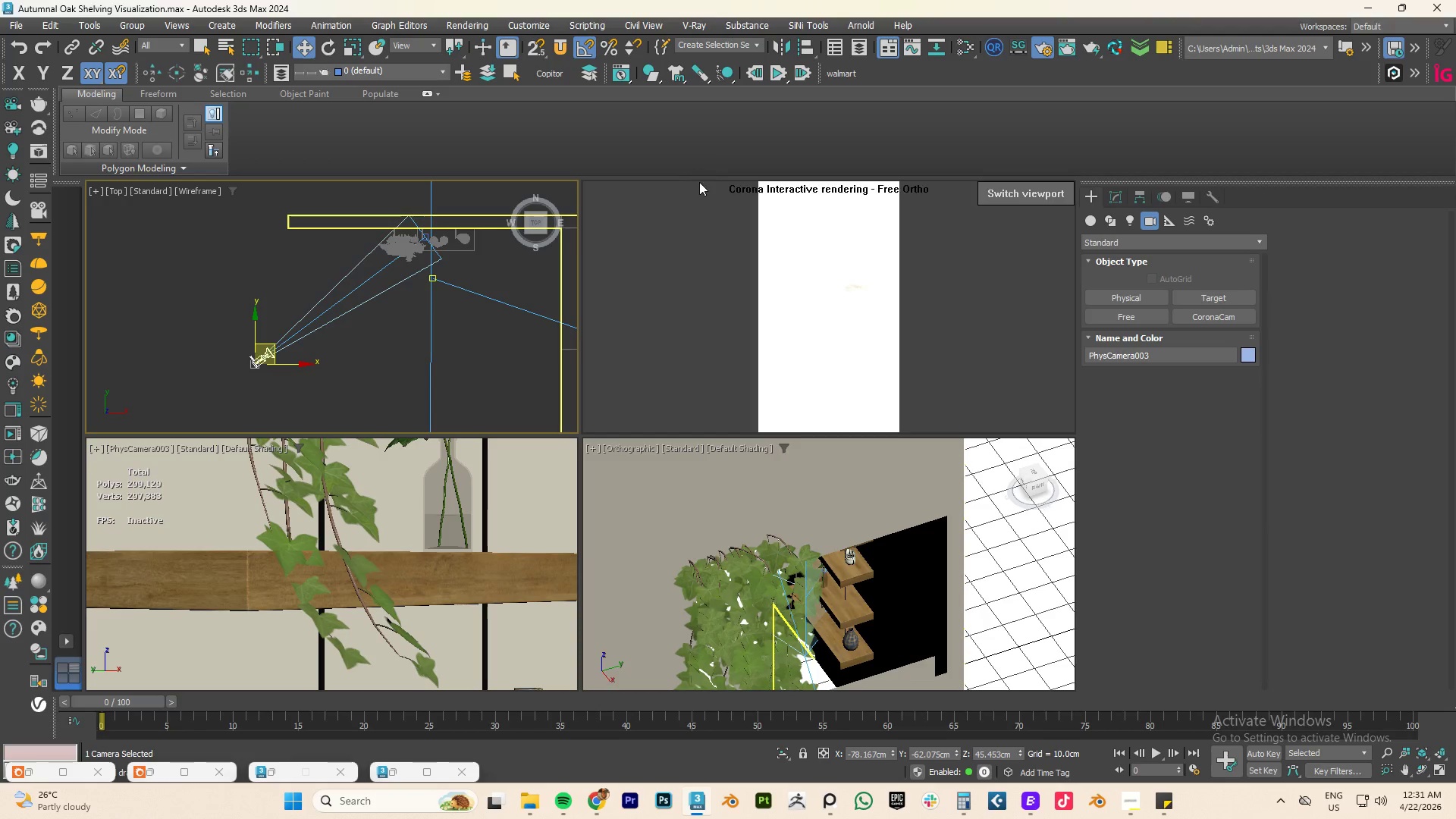 
left_click([33, 772])
 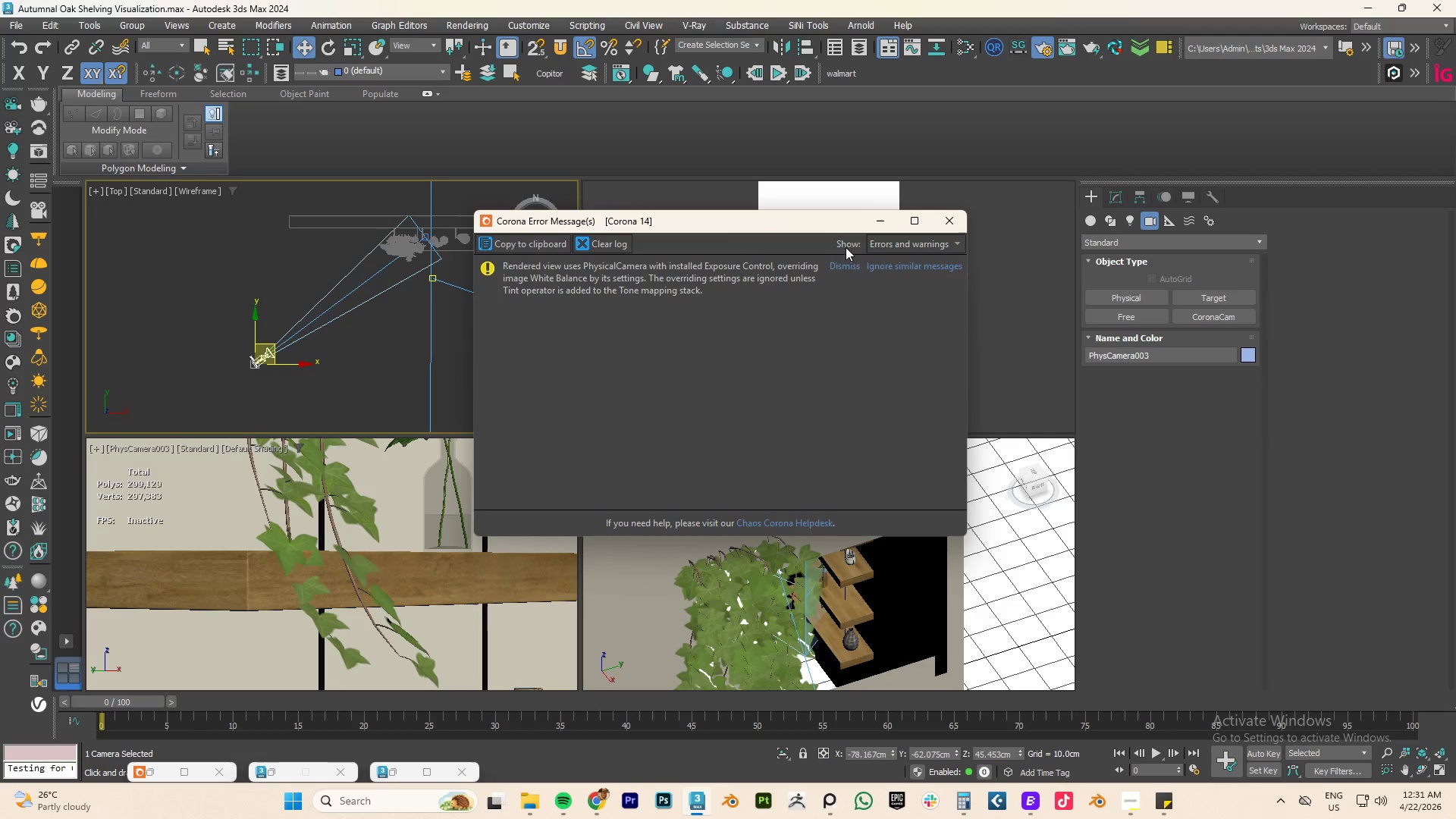 
left_click([878, 220])
 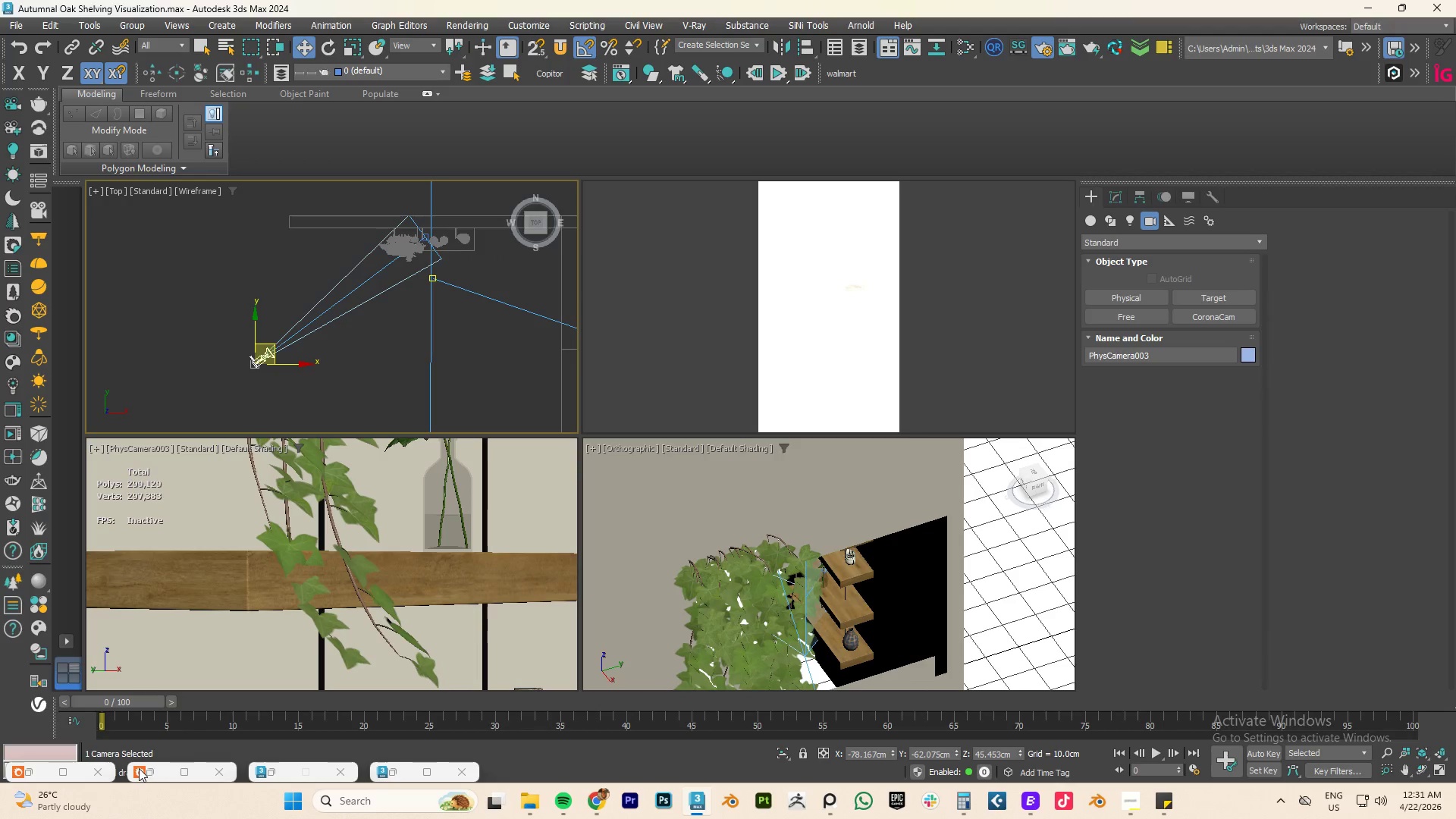 
left_click([155, 770])
 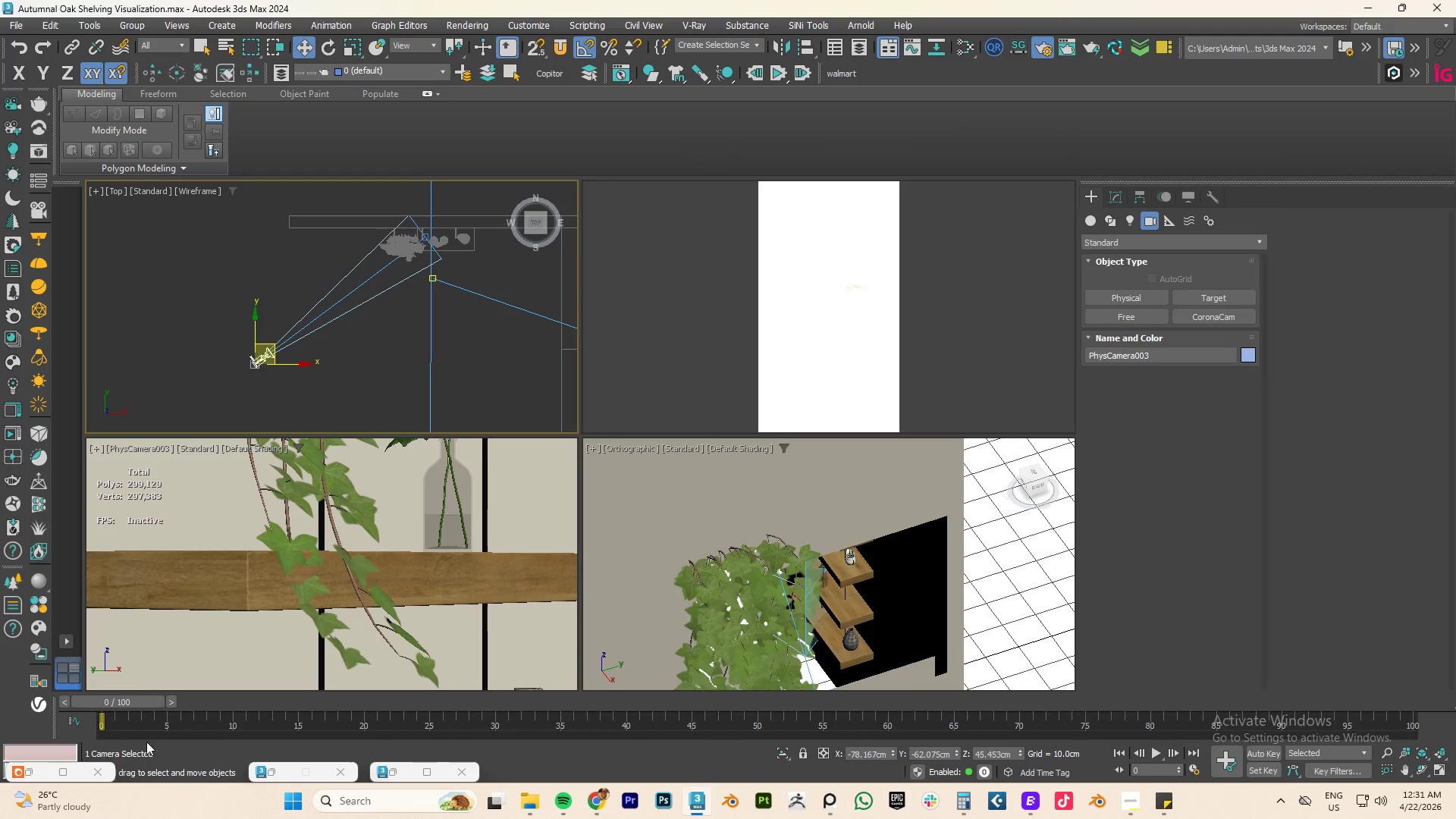 
left_click([281, 769])
 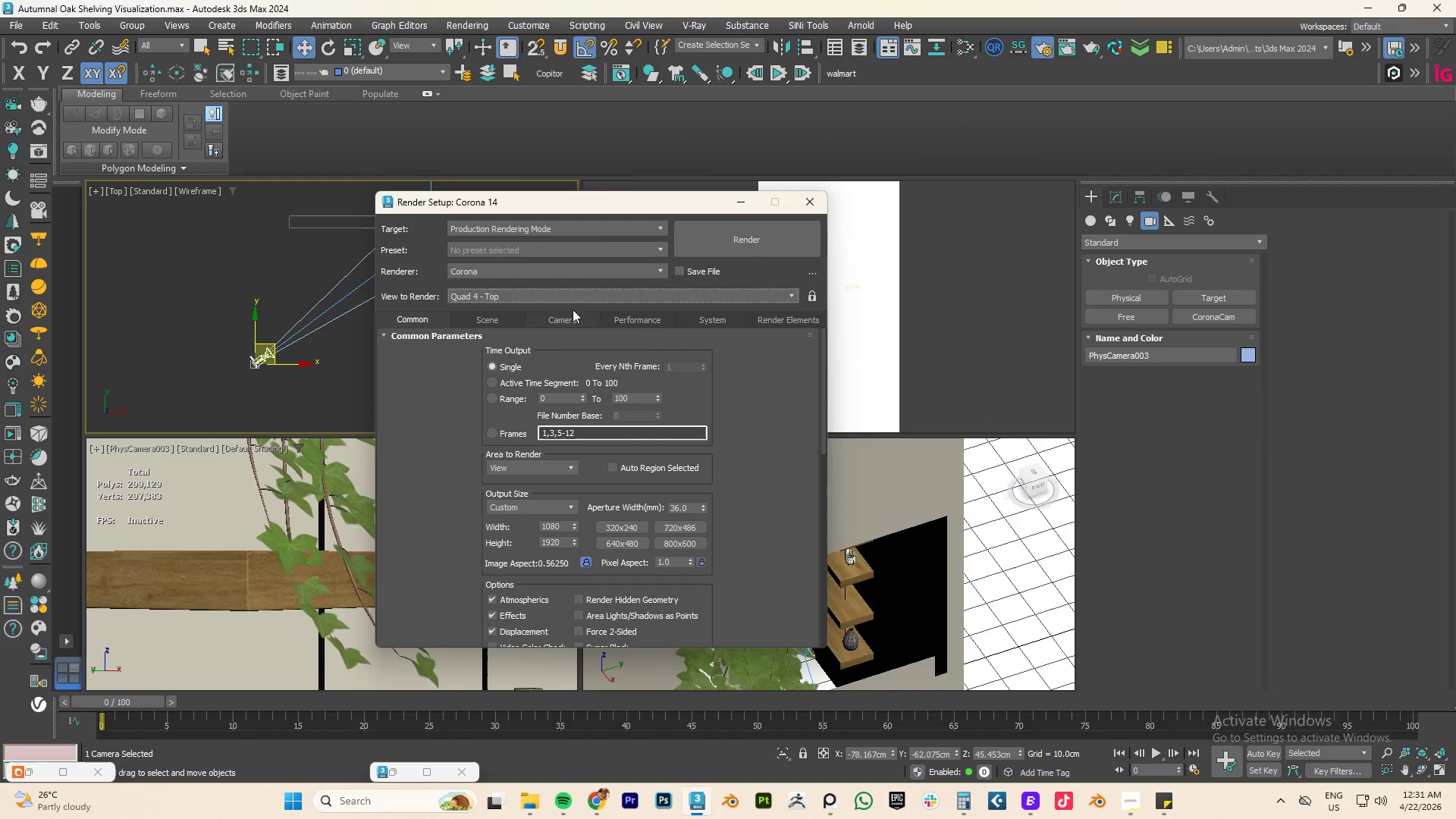 
left_click([687, 291])
 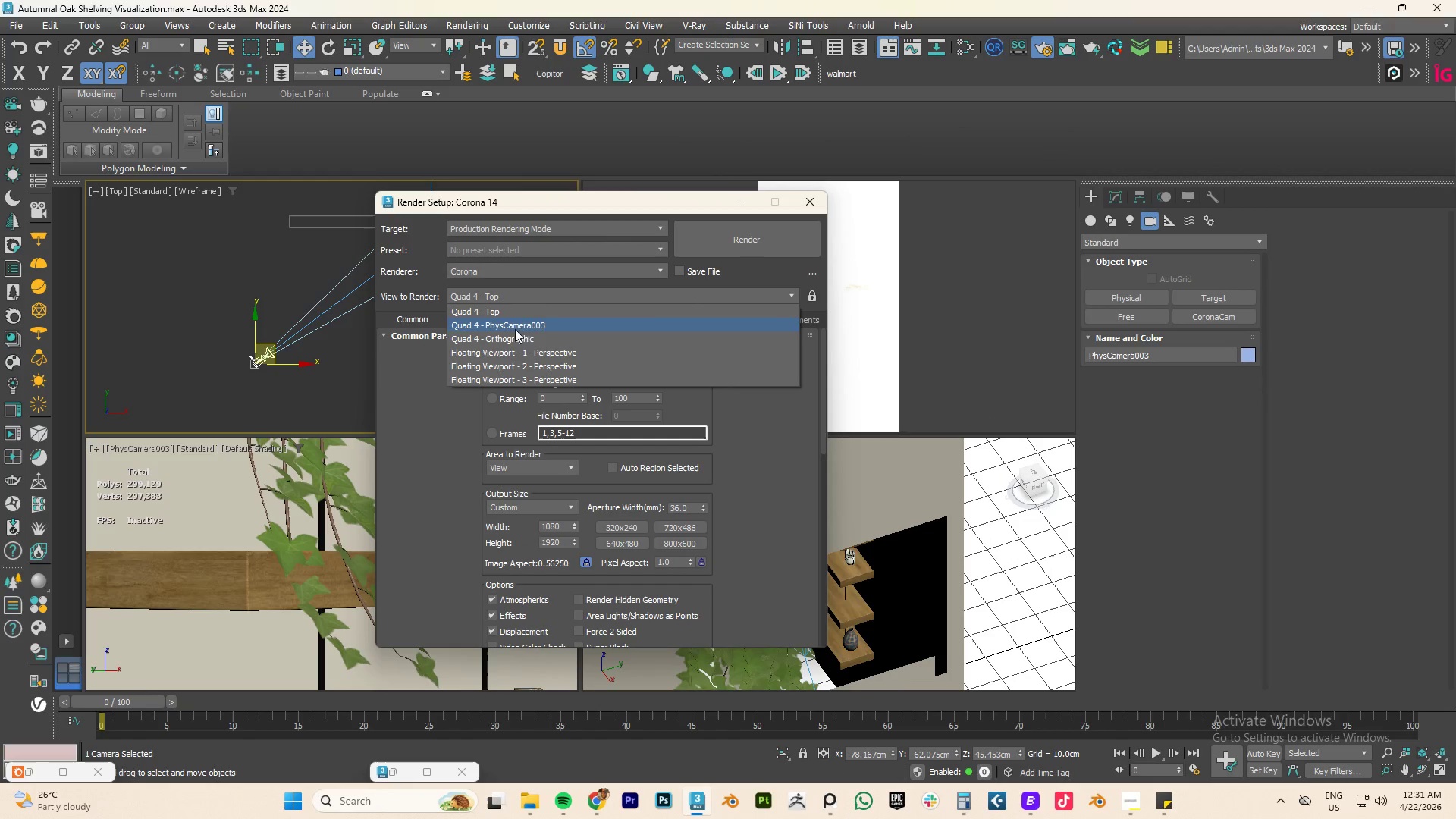 
left_click([534, 326])
 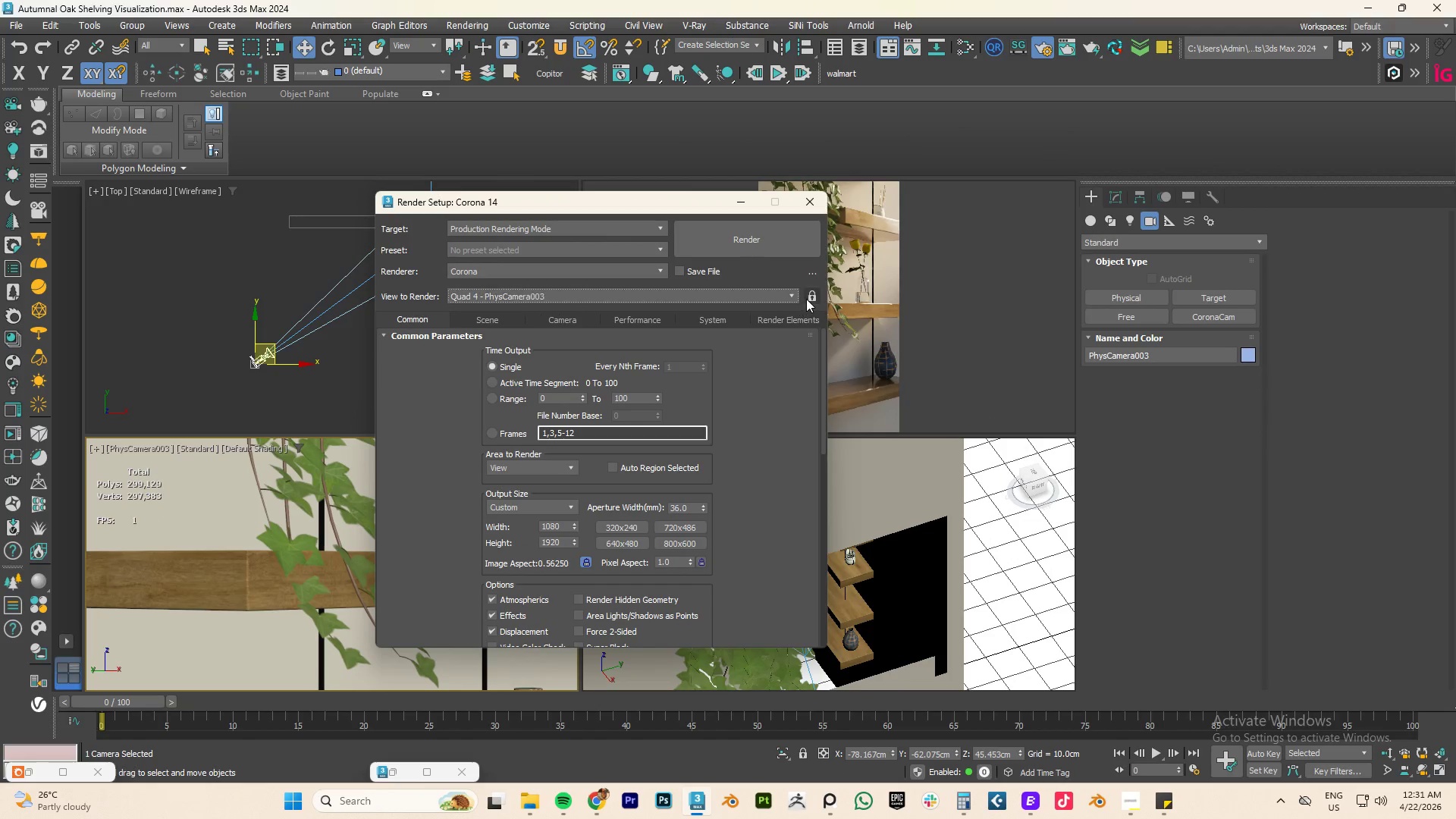 
left_click([806, 299])
 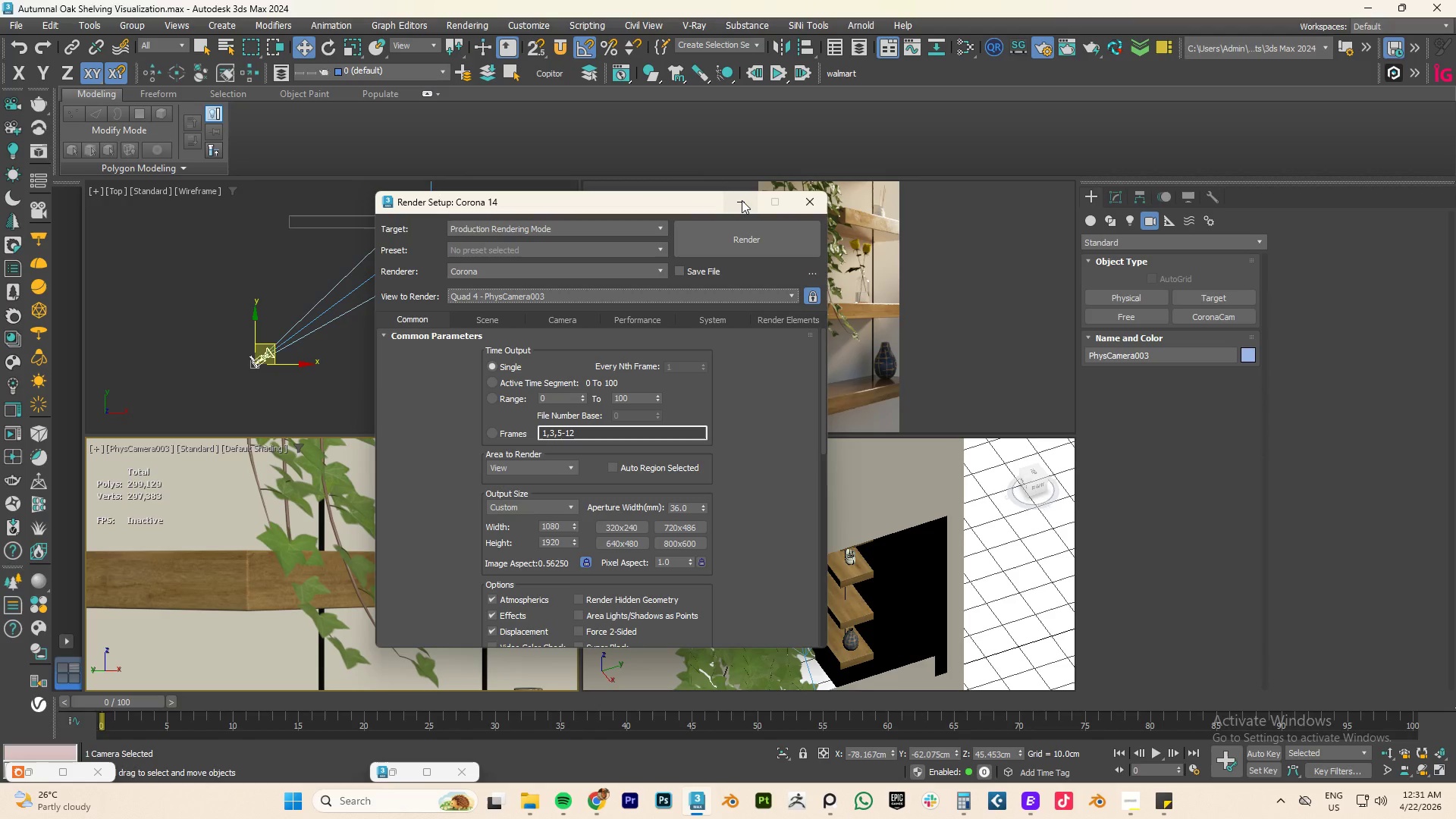 
left_click([742, 200])
 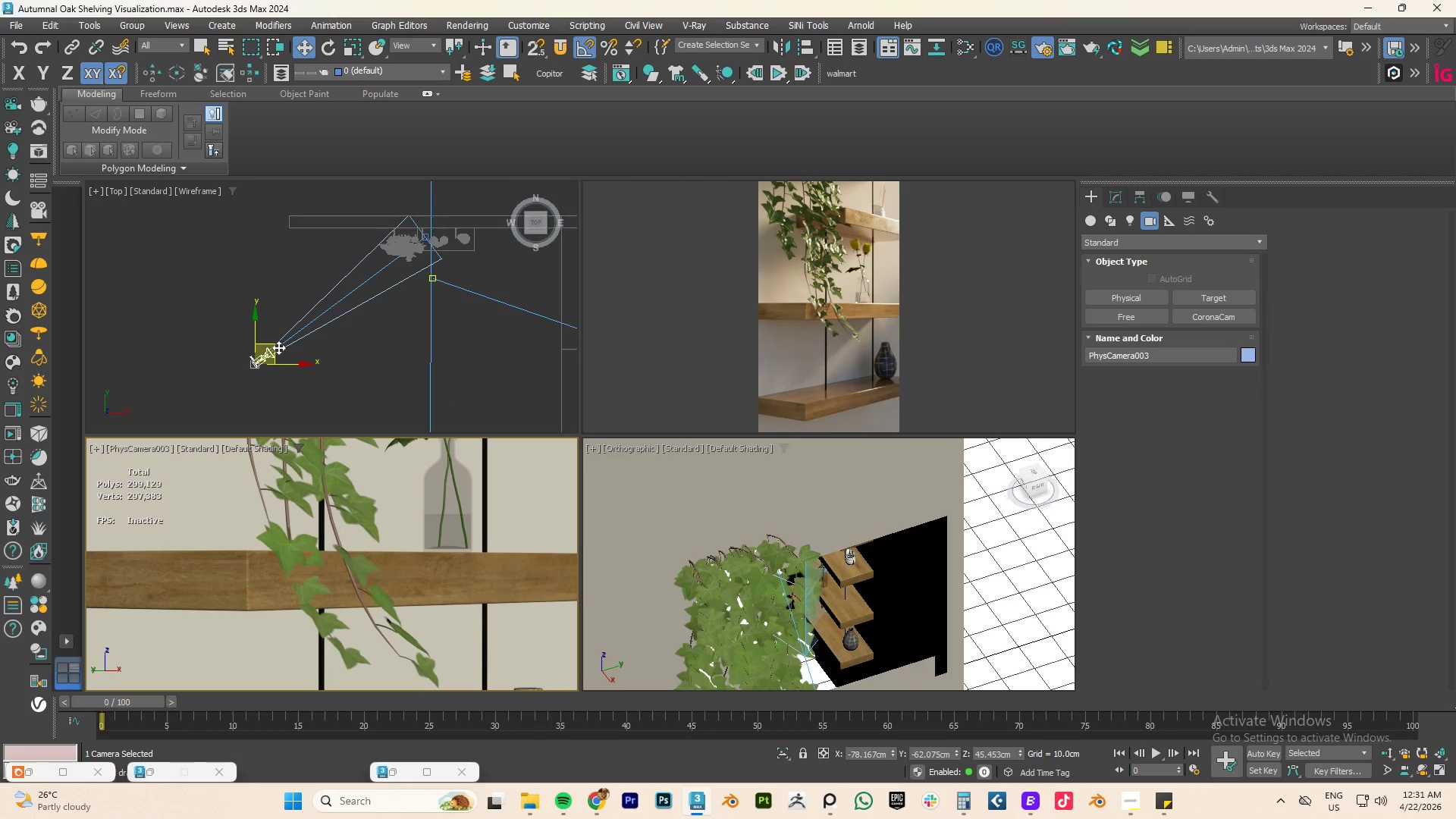 
left_click_drag(start_coordinate=[274, 348], to_coordinate=[319, 328])
 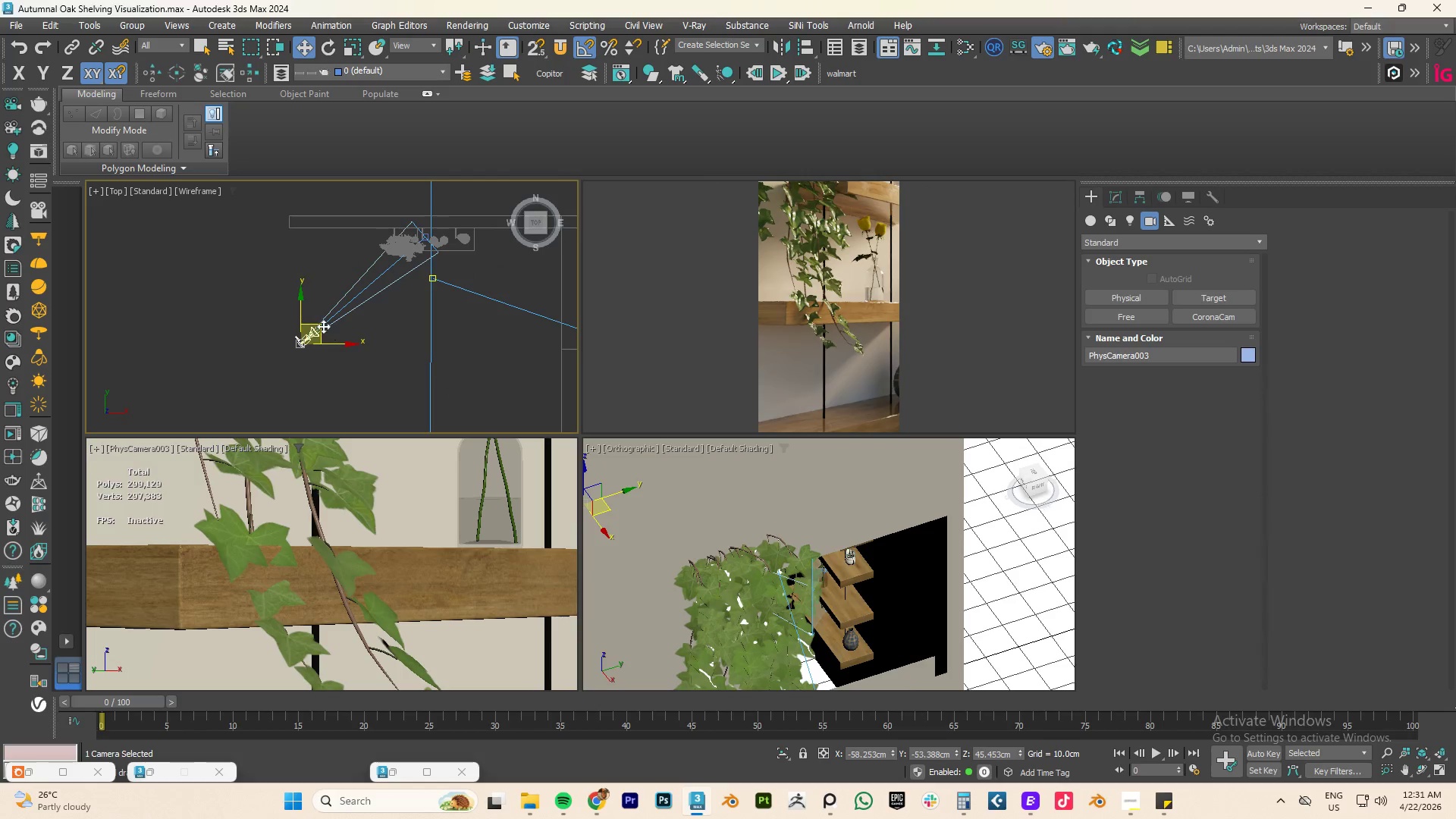 
left_click_drag(start_coordinate=[321, 326], to_coordinate=[337, 313])
 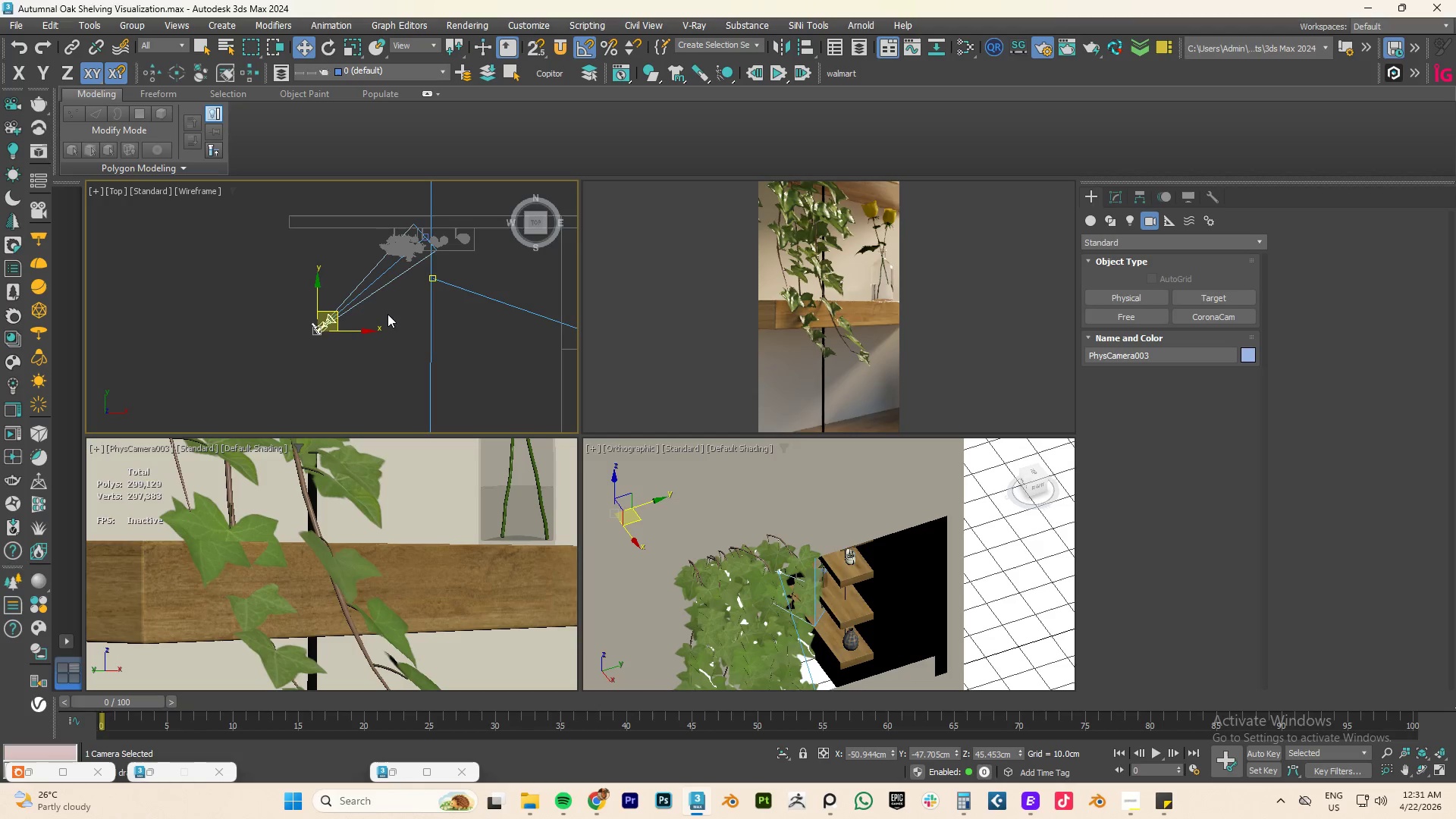 
middle_click([386, 314])
 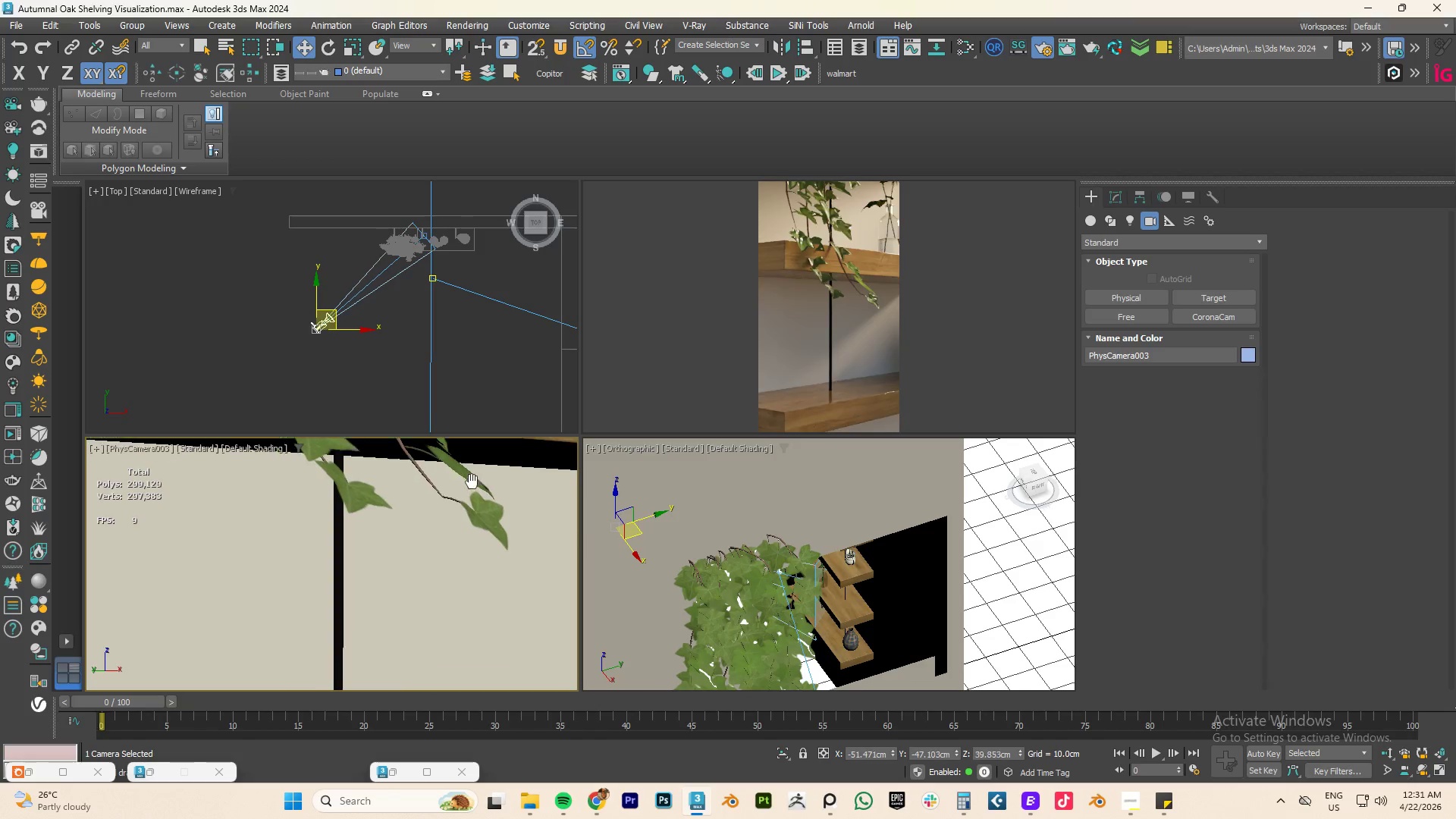 
wait(6.09)
 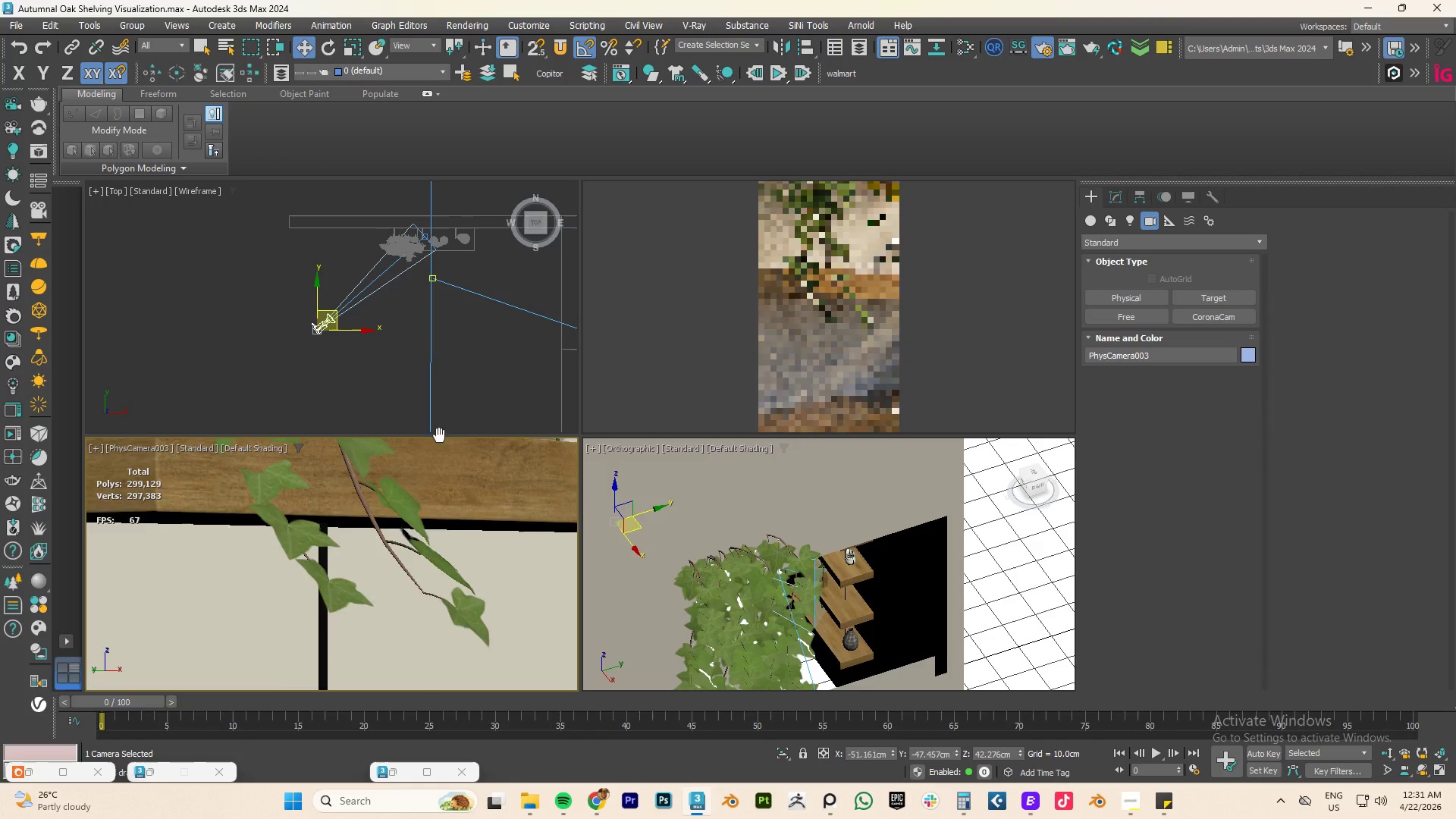 
scroll: coordinate [470, 473], scroll_direction: up, amount: 1.0
 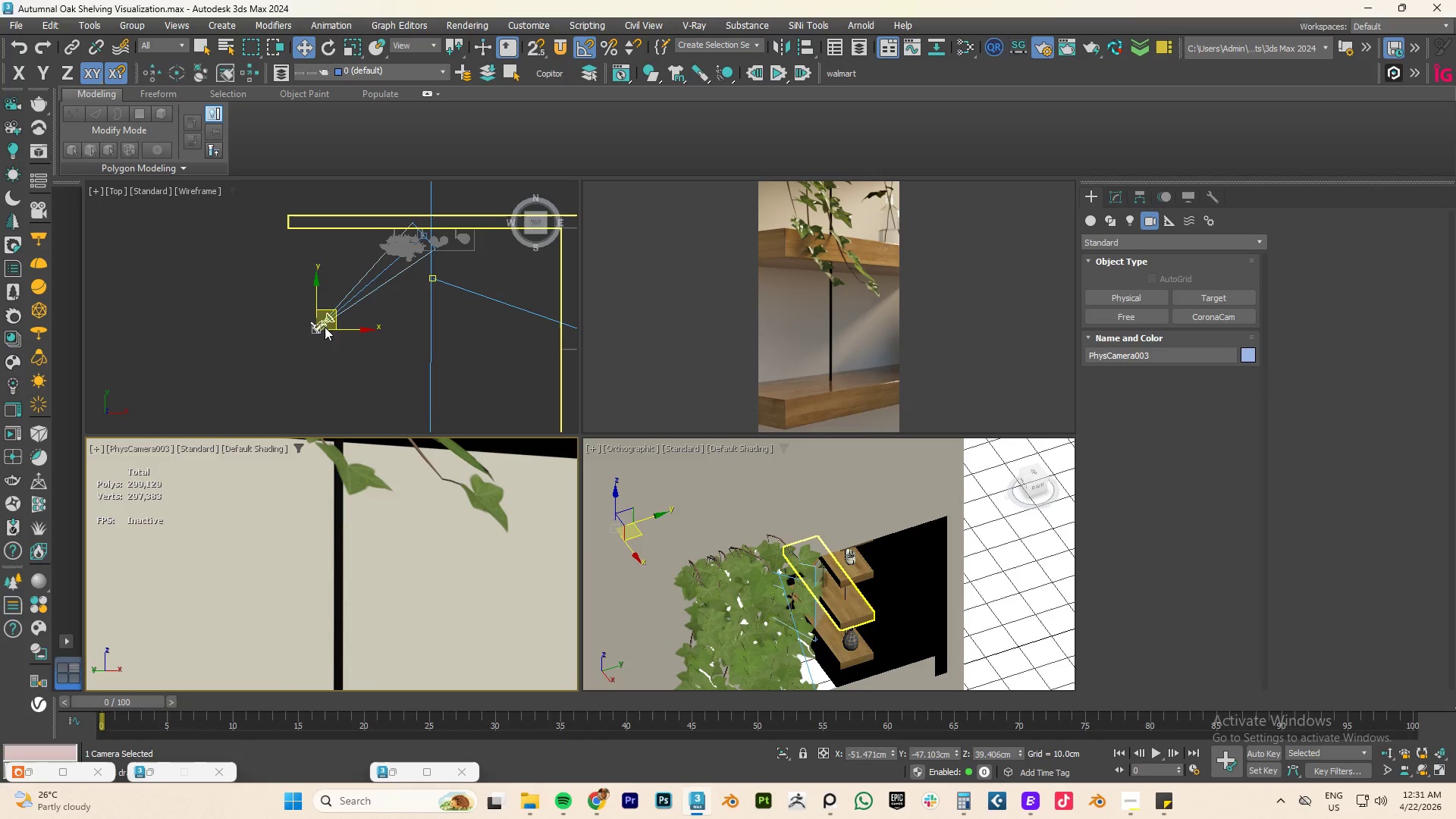 
left_click_drag(start_coordinate=[313, 296], to_coordinate=[312, 284])
 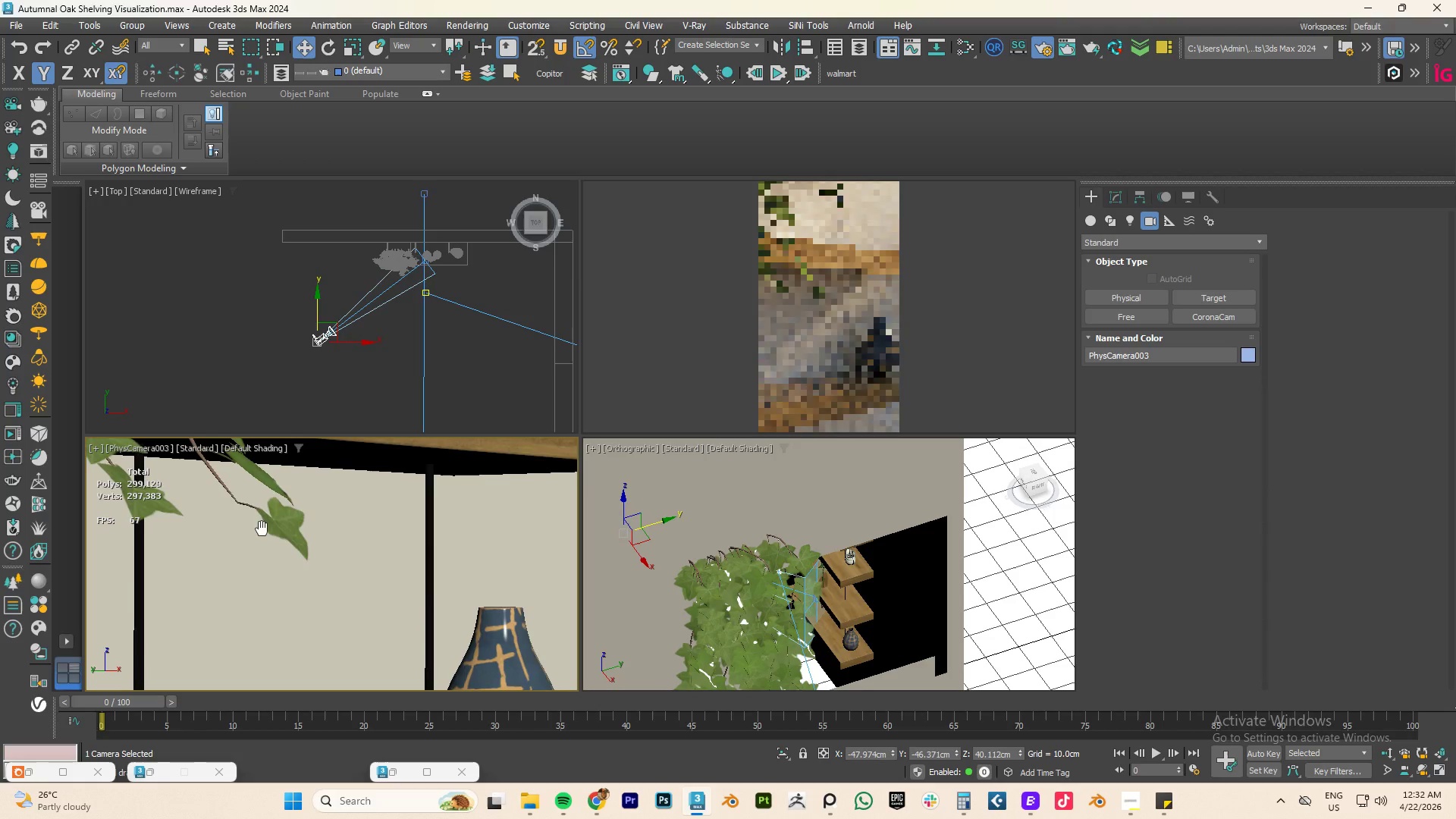 
wait(11.59)
 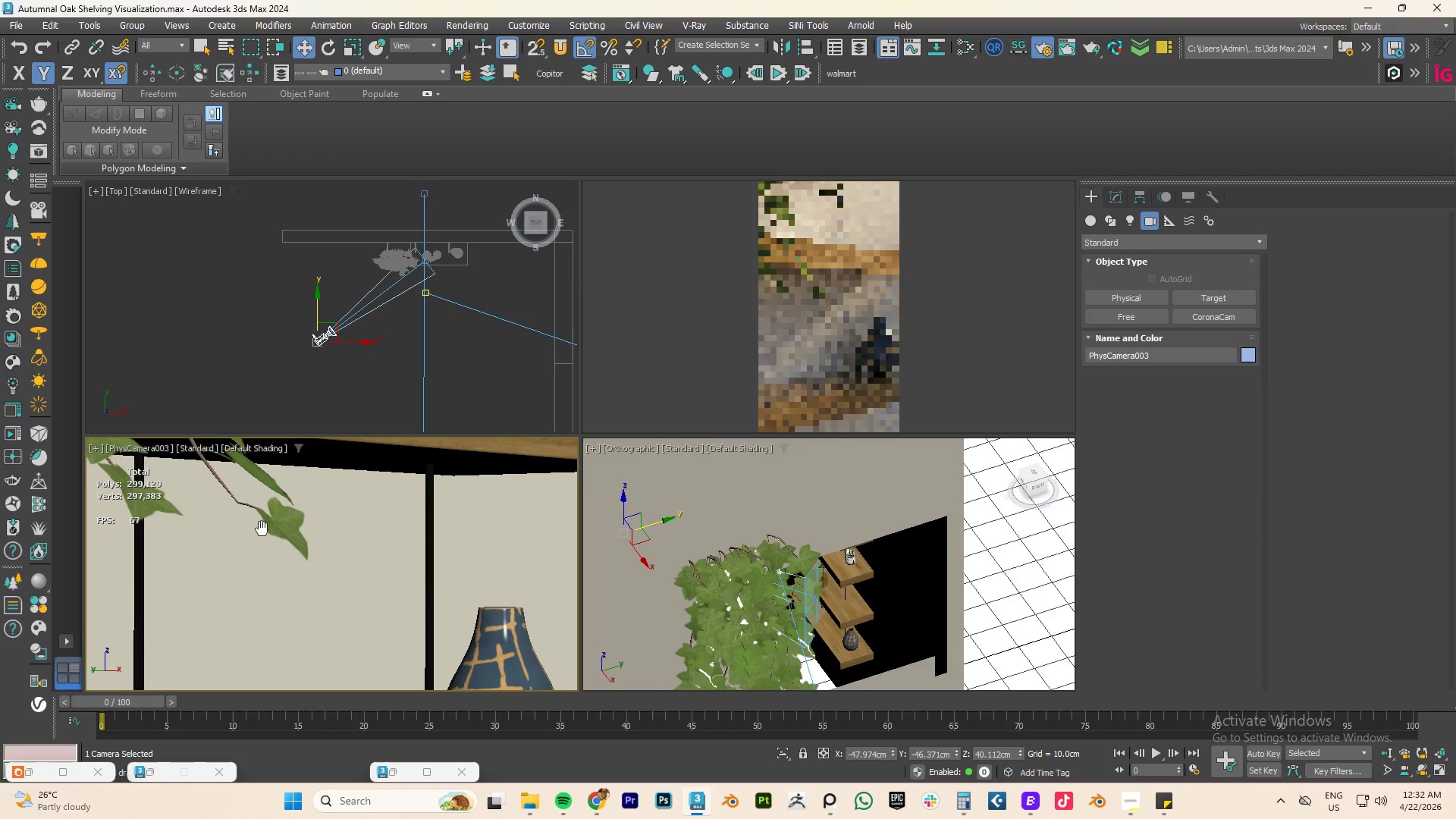 
hold_key(key=AltLeft, duration=0.75)
 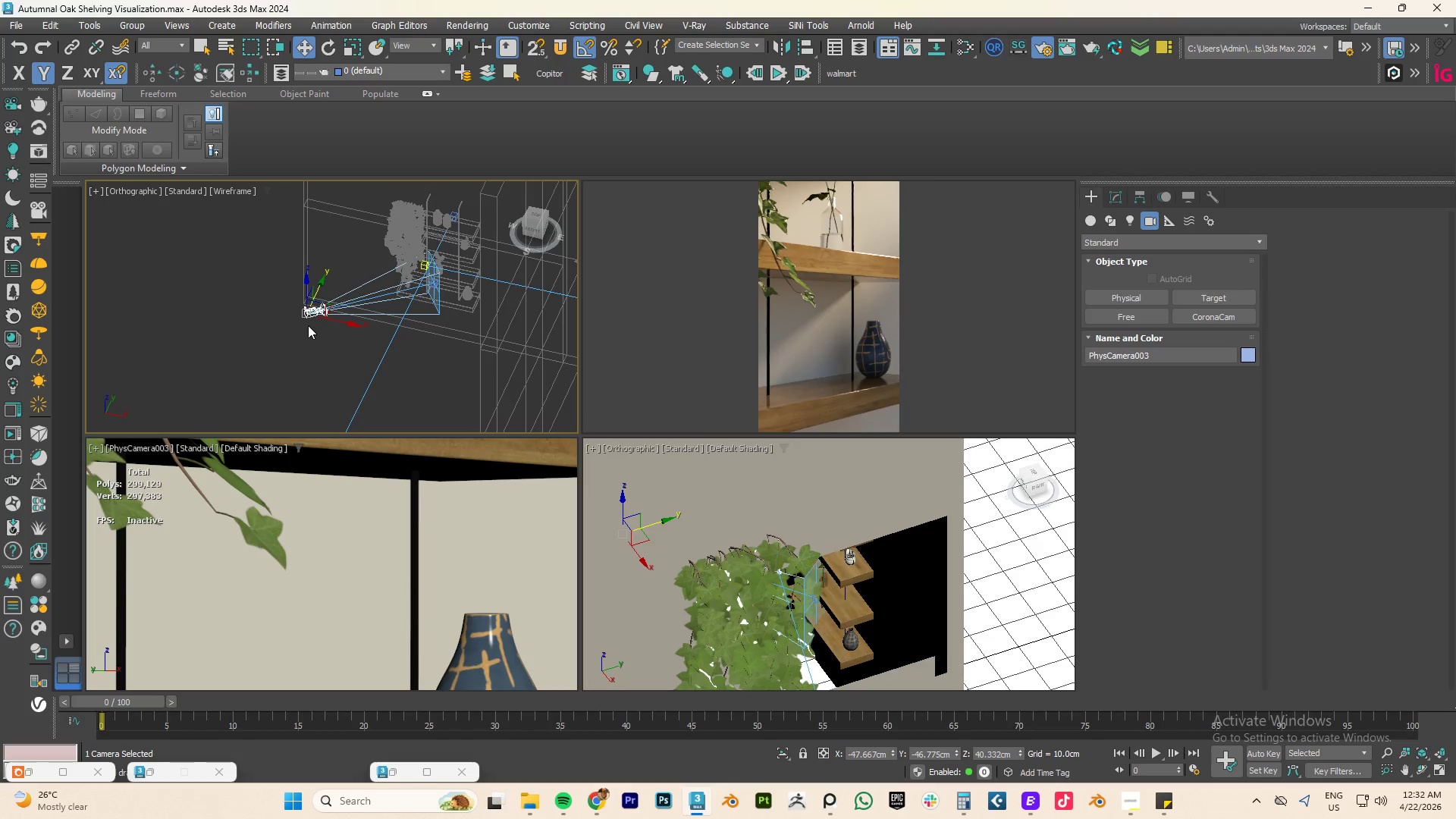 
hold_key(key=AltLeft, duration=0.58)
 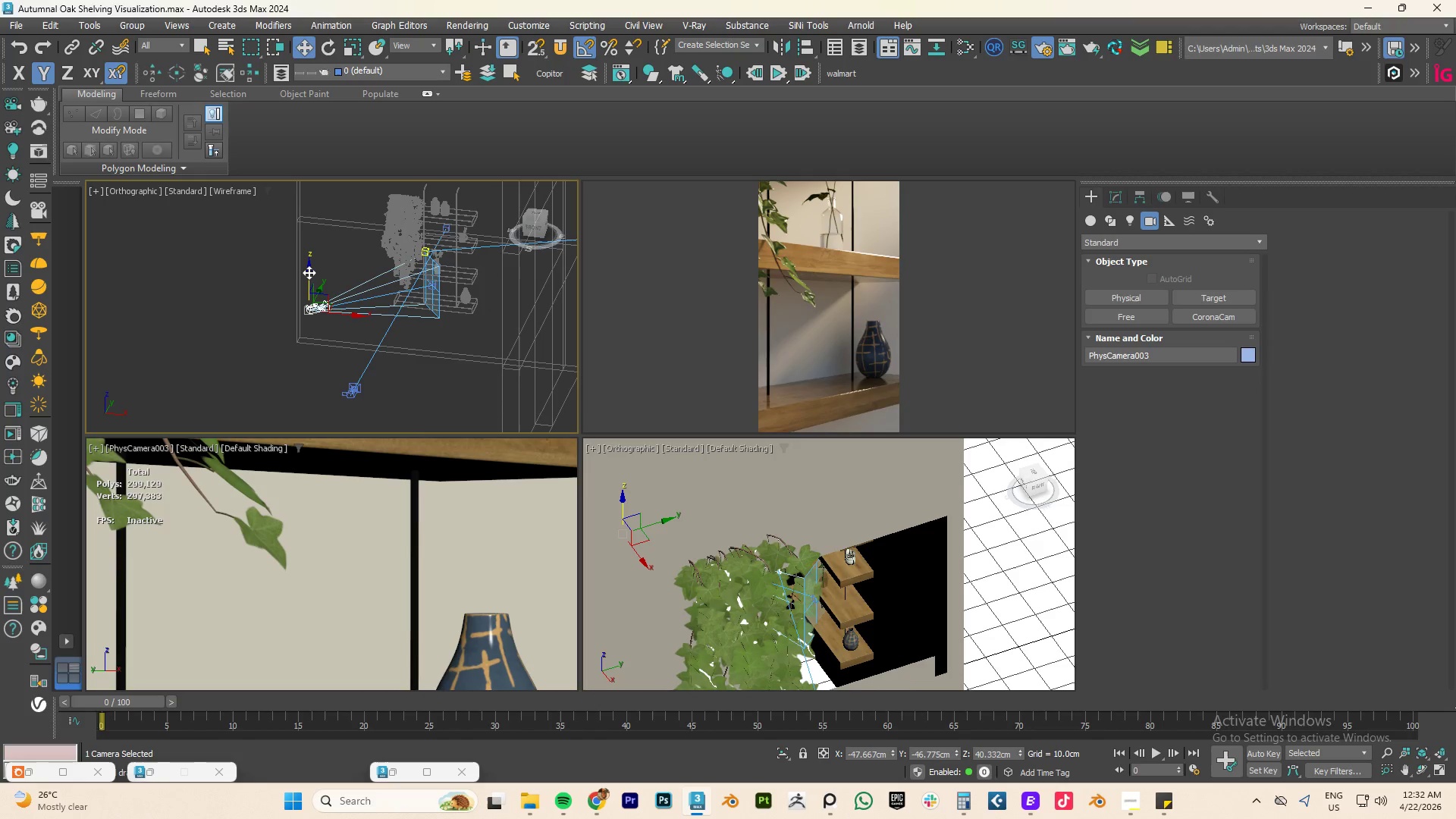 
left_click_drag(start_coordinate=[309, 272], to_coordinate=[310, 306])
 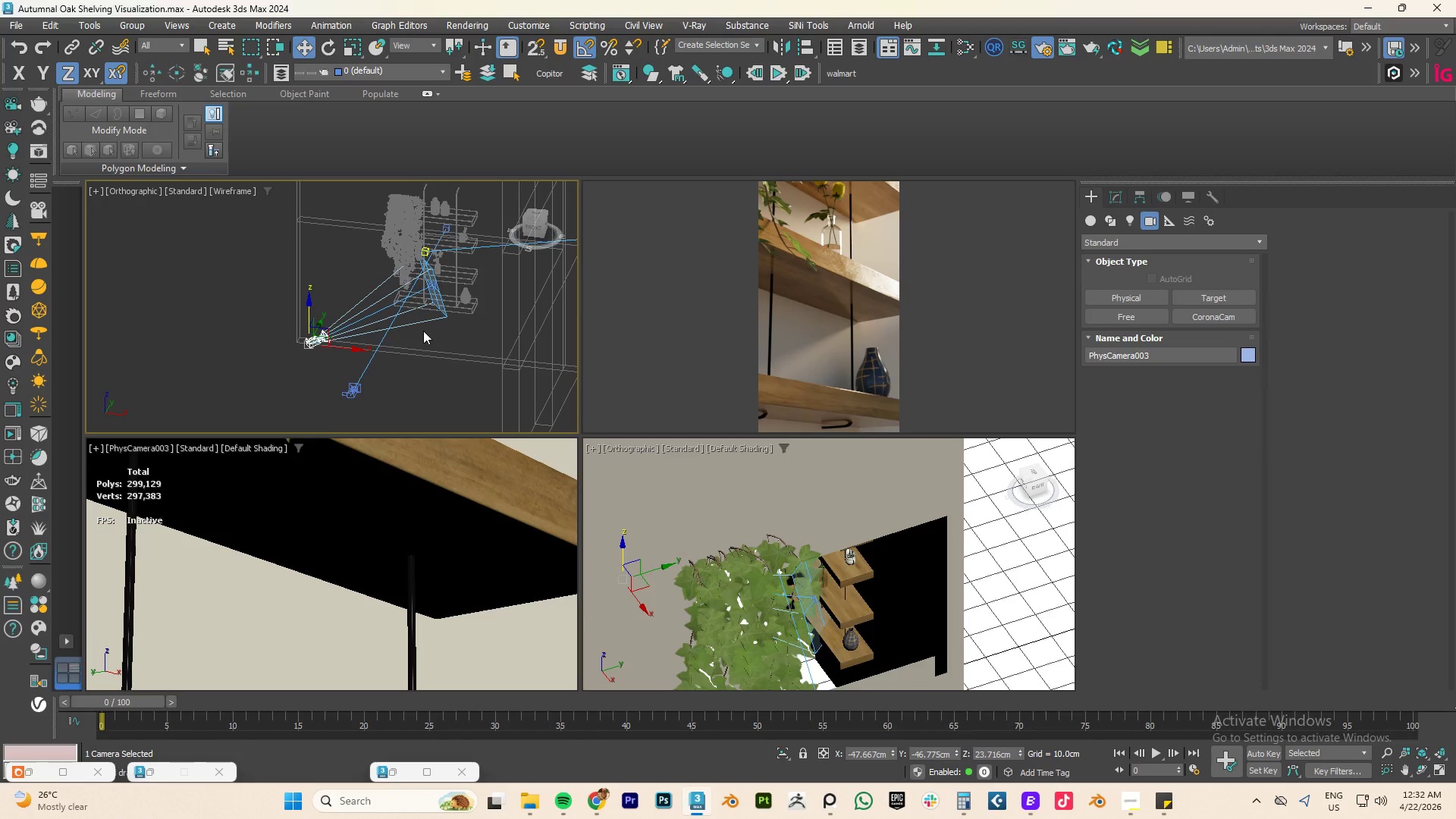 
wait(6.52)
 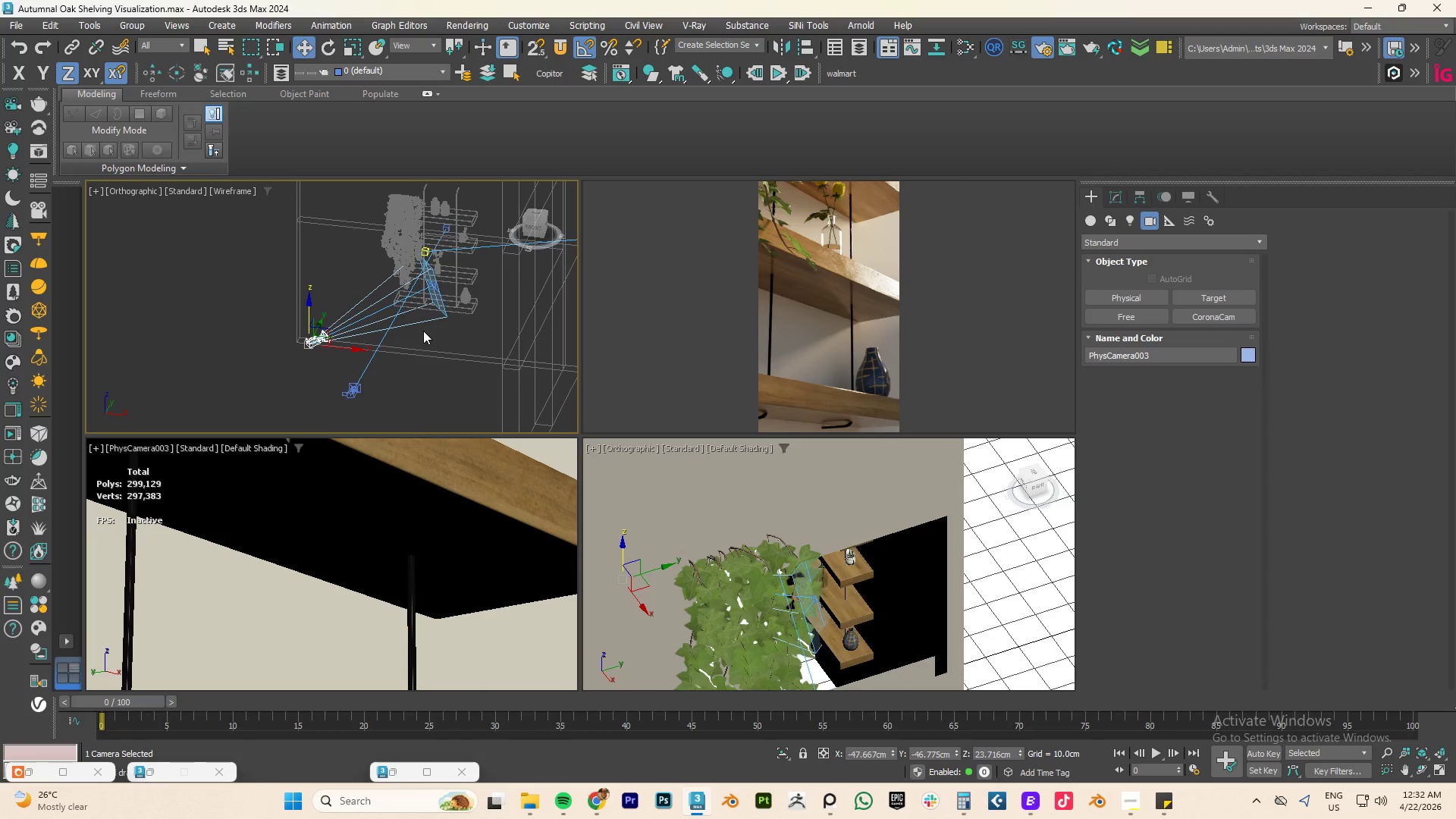 
type(tz)
 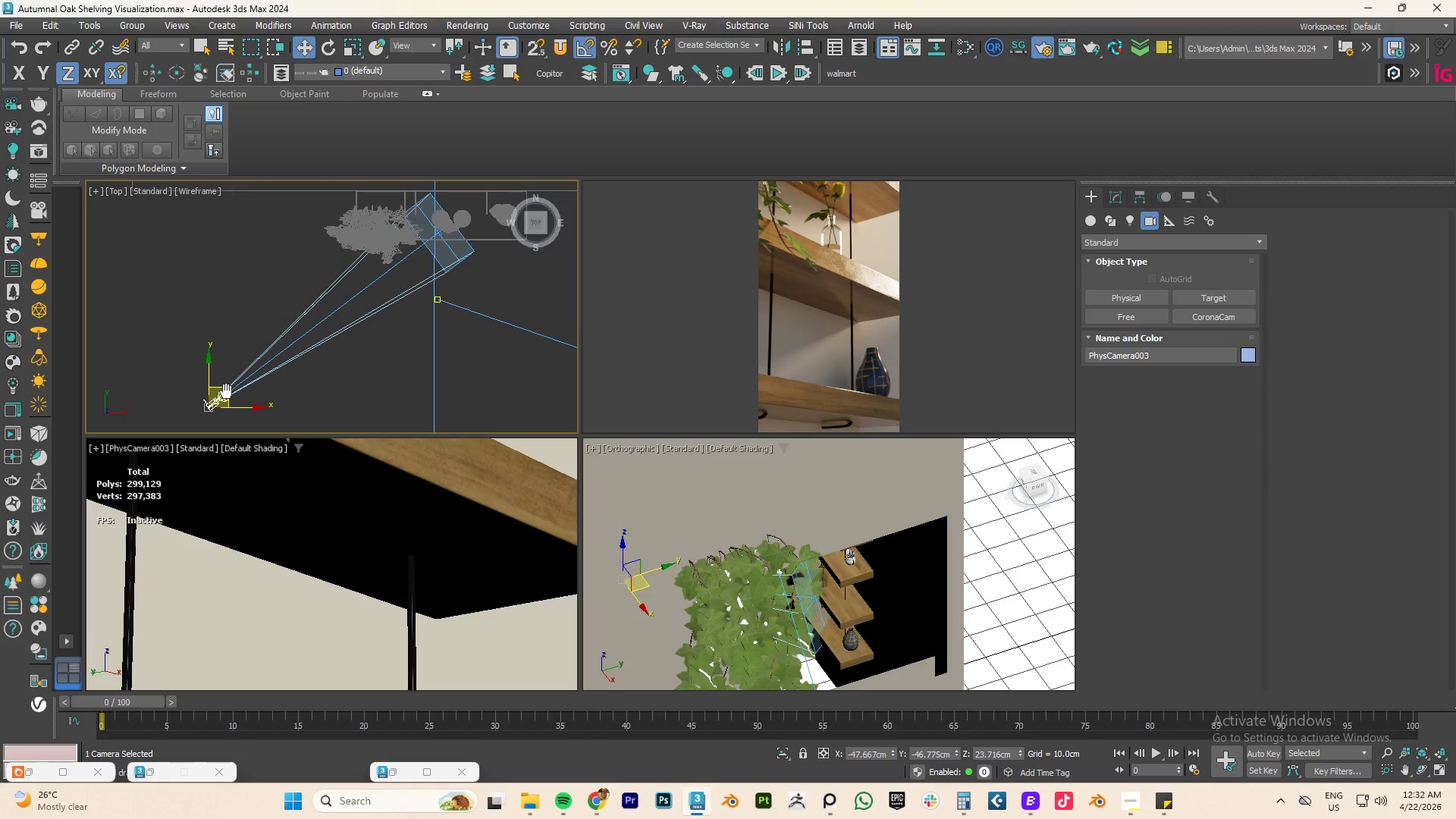 
left_click_drag(start_coordinate=[224, 389], to_coordinate=[246, 378])
 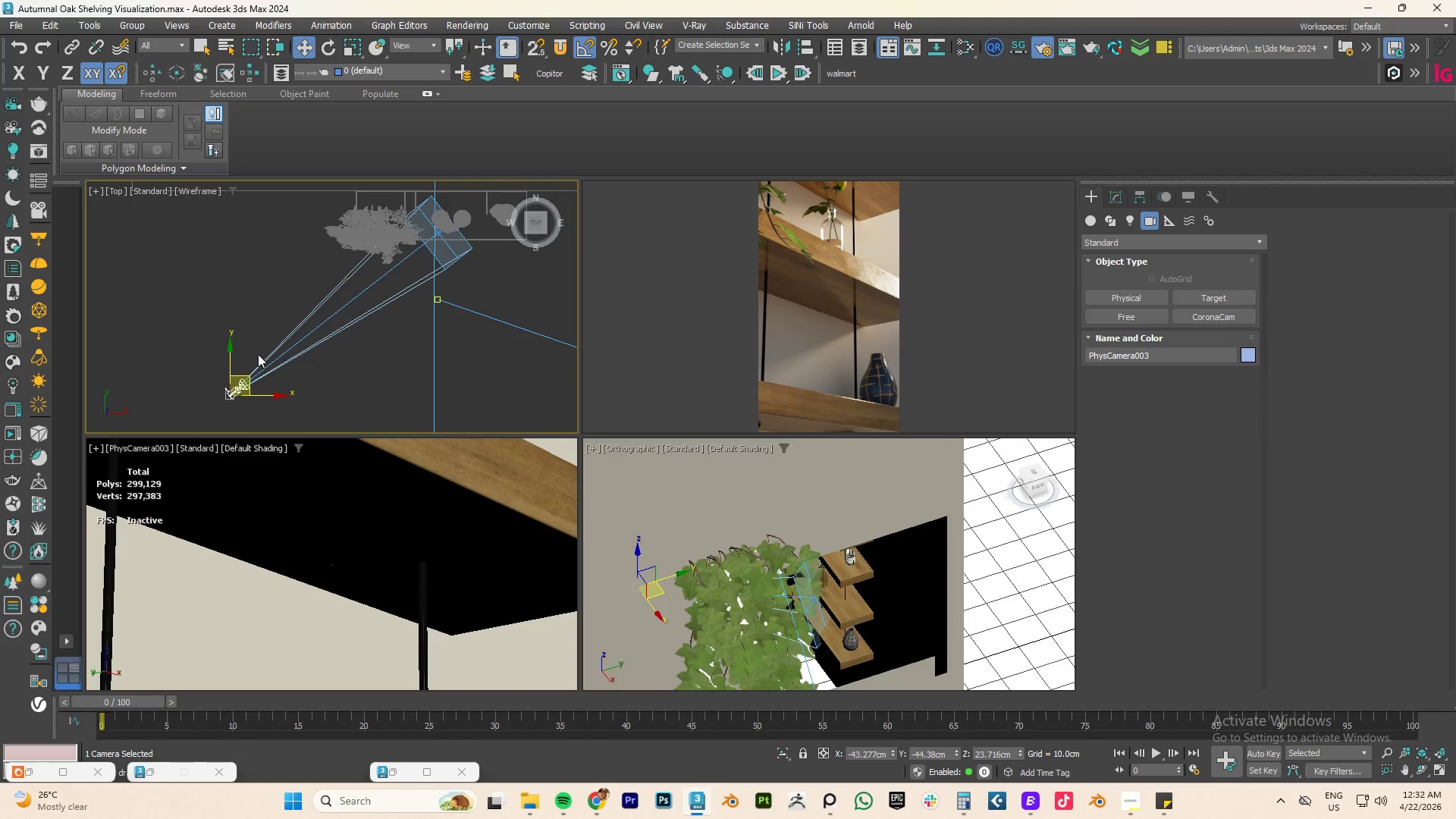 
key(Alt+Tab)